 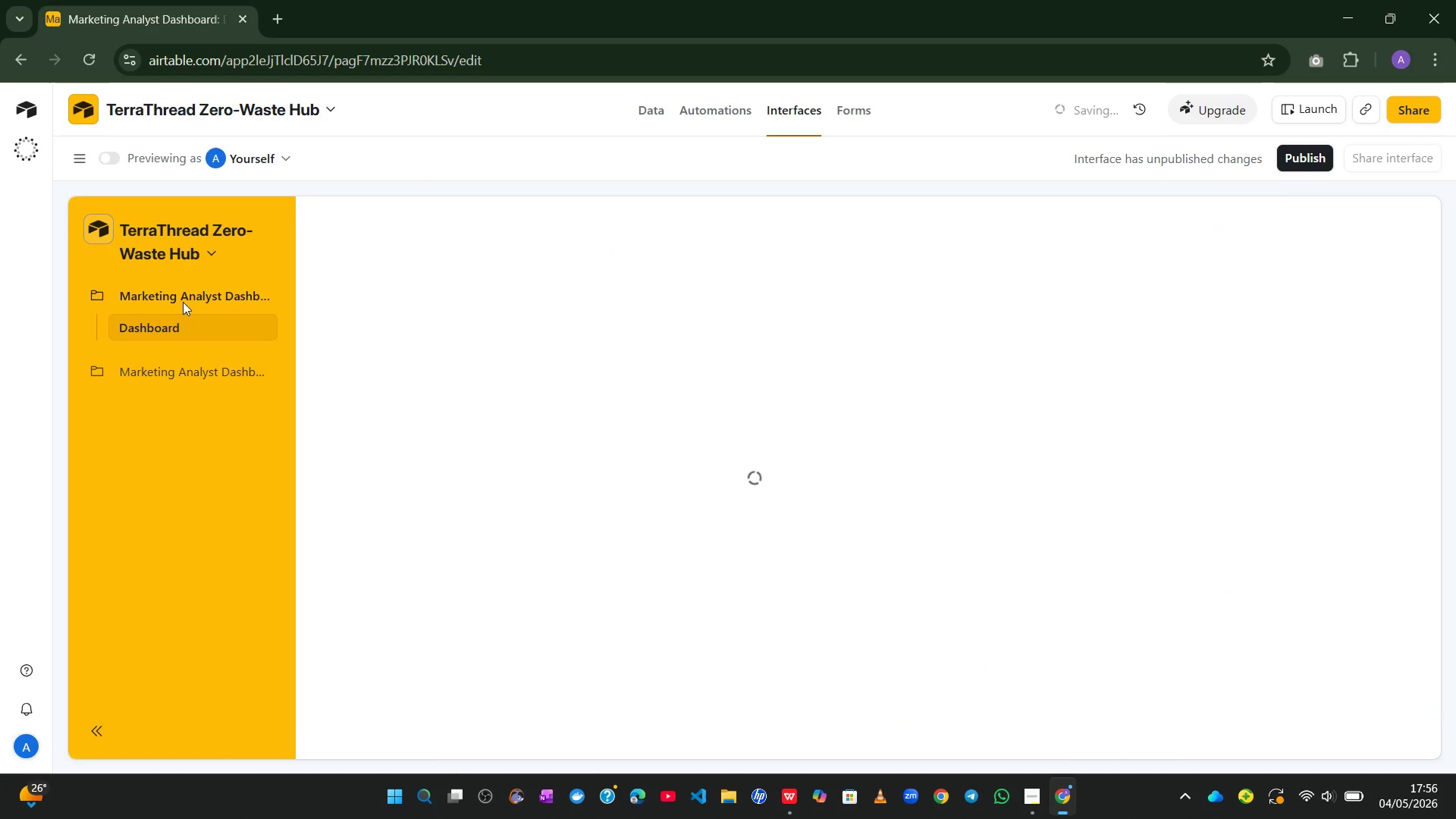 
mouse_move([282, 428])
 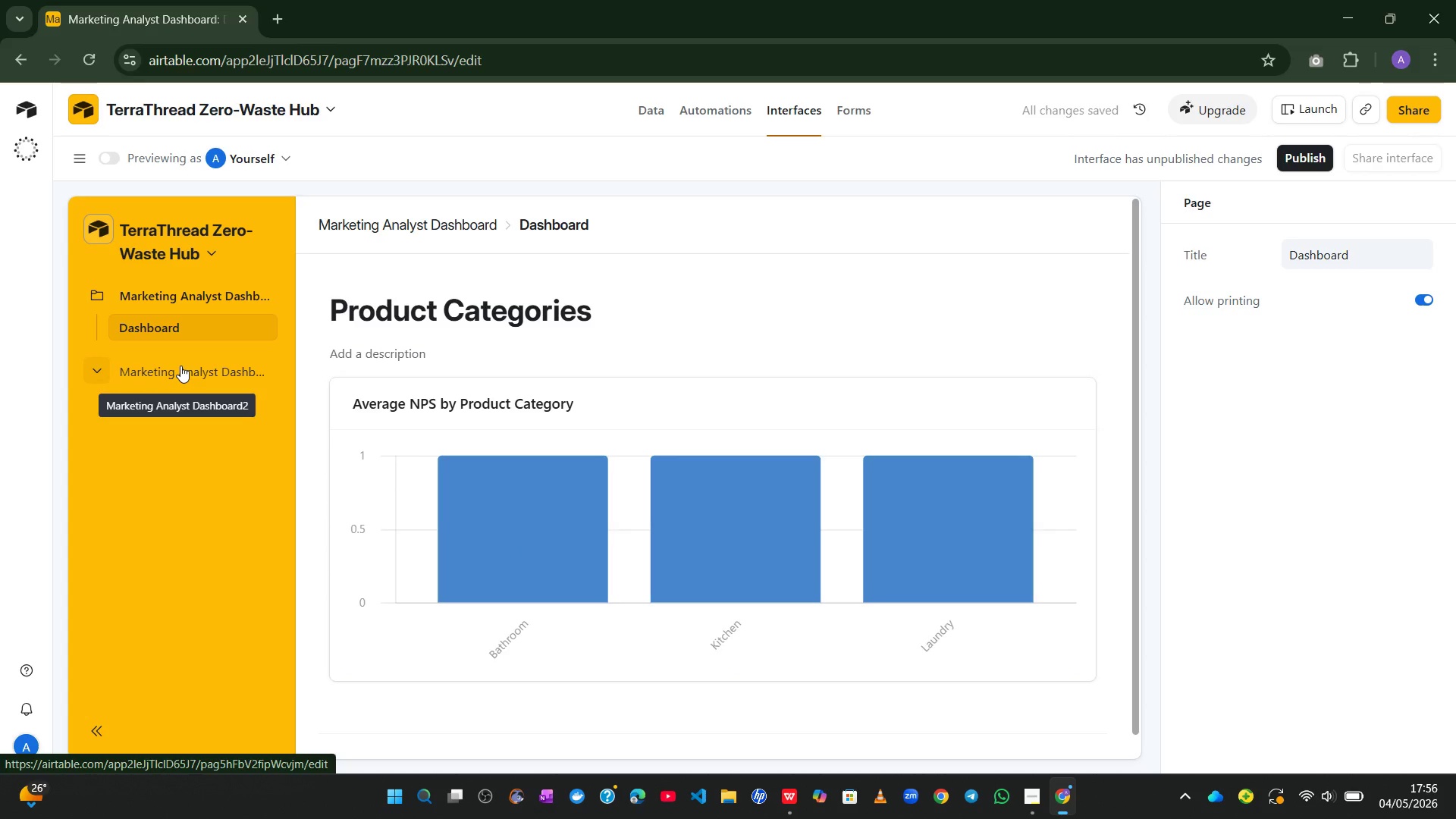 
left_click([180, 366])
 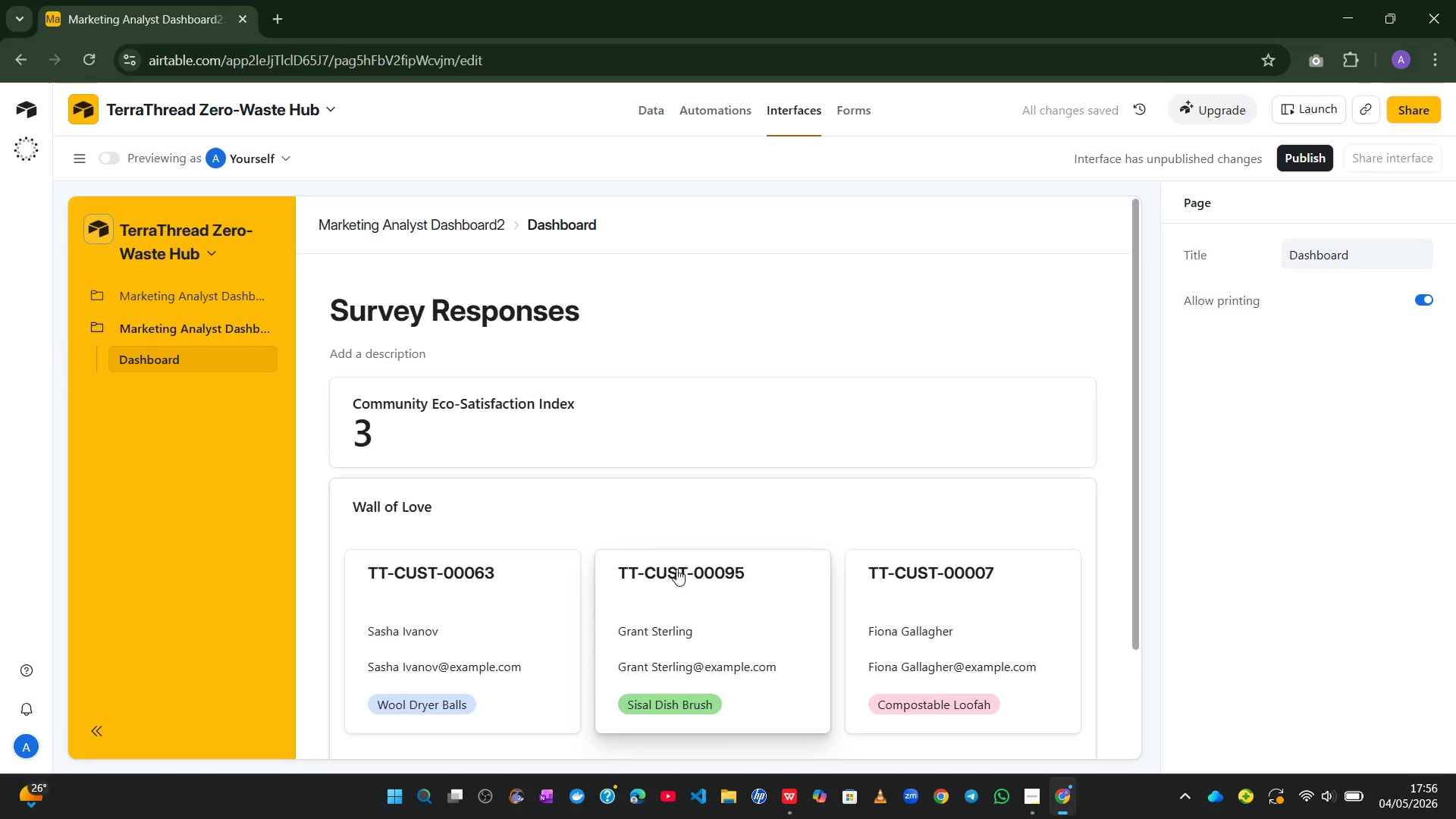 
wait(8.14)
 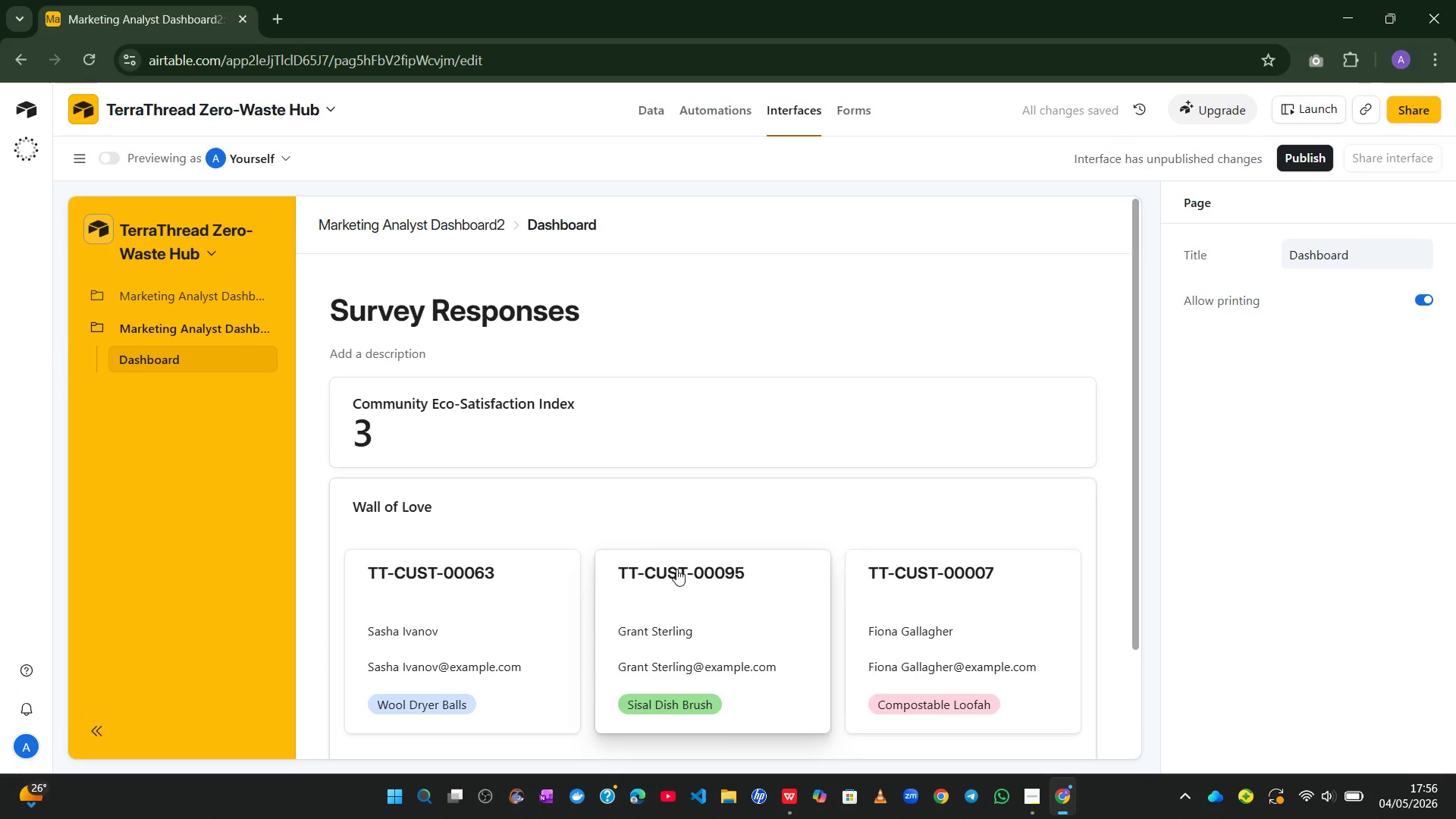 
left_click([193, 298])
 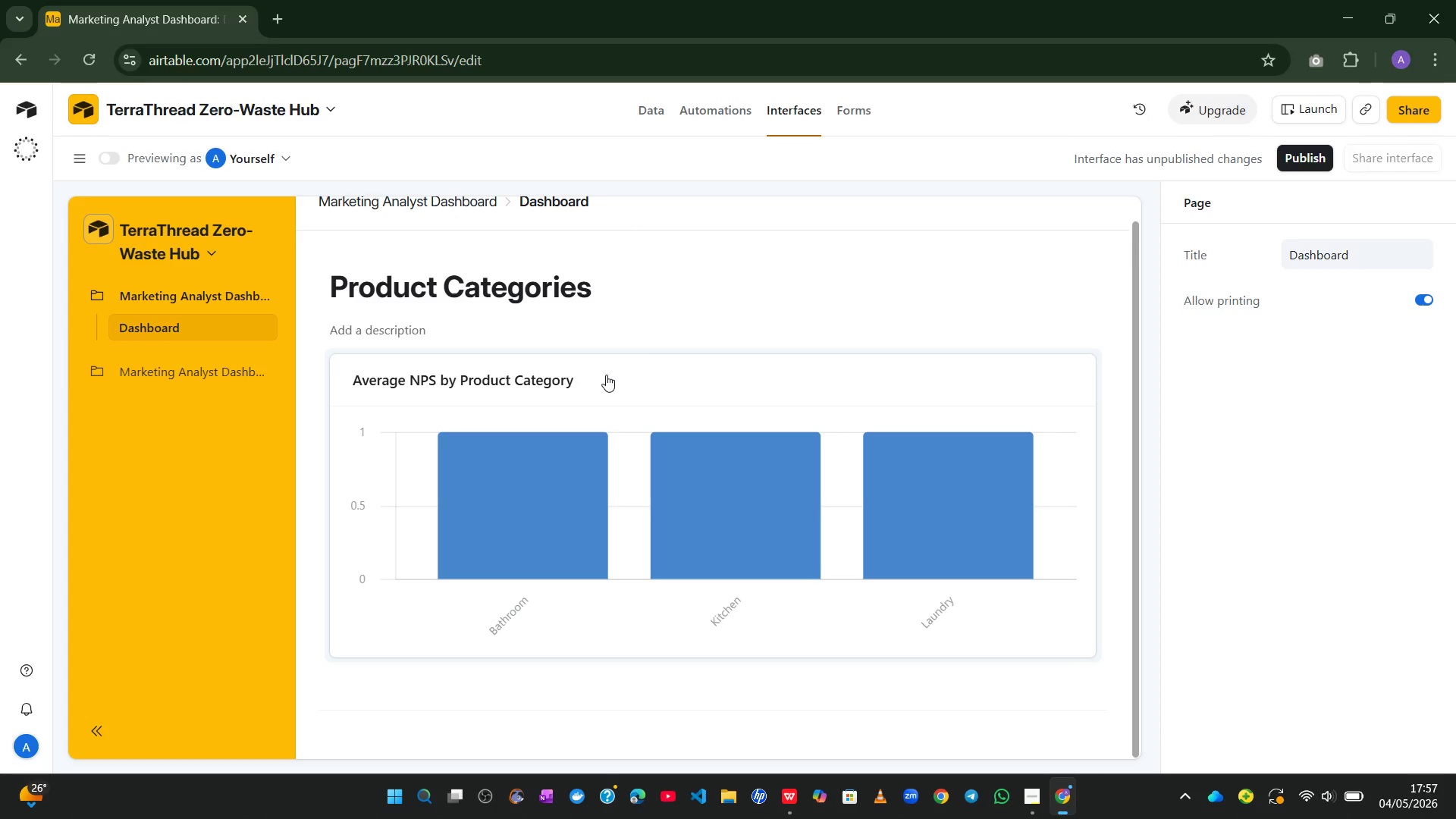 
wait(62.84)
 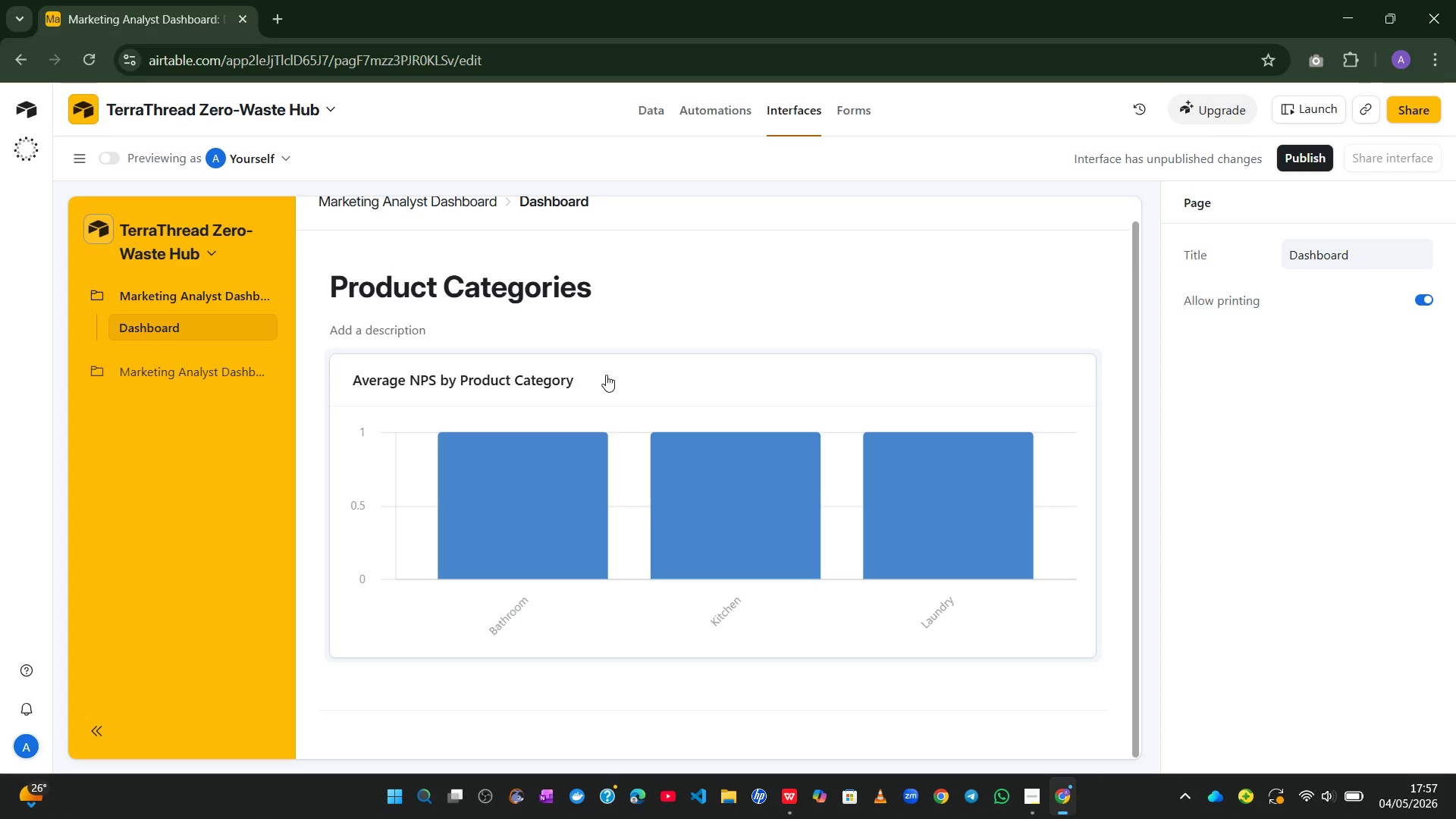 
left_click([656, 110])
 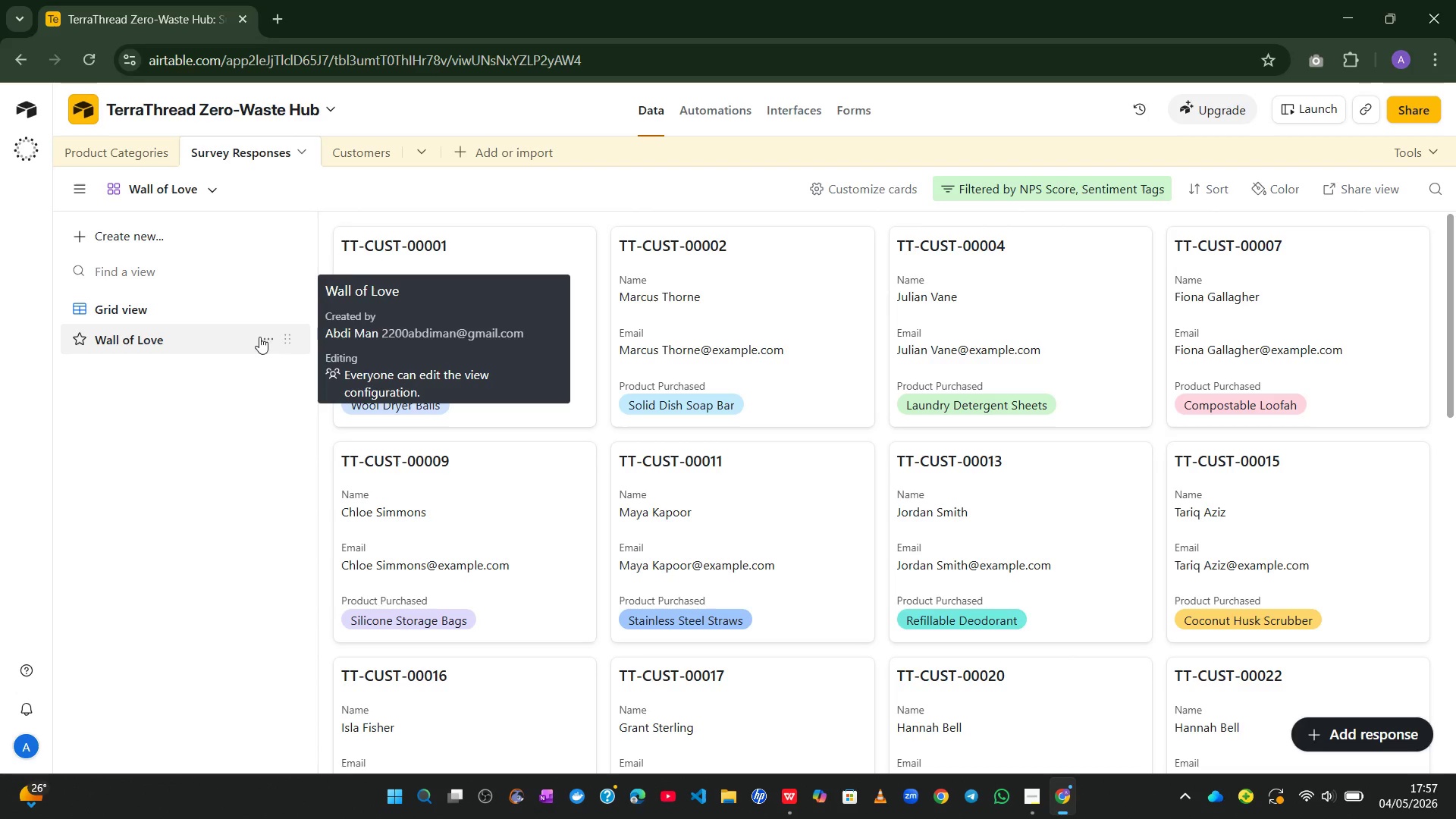 
left_click([264, 340])
 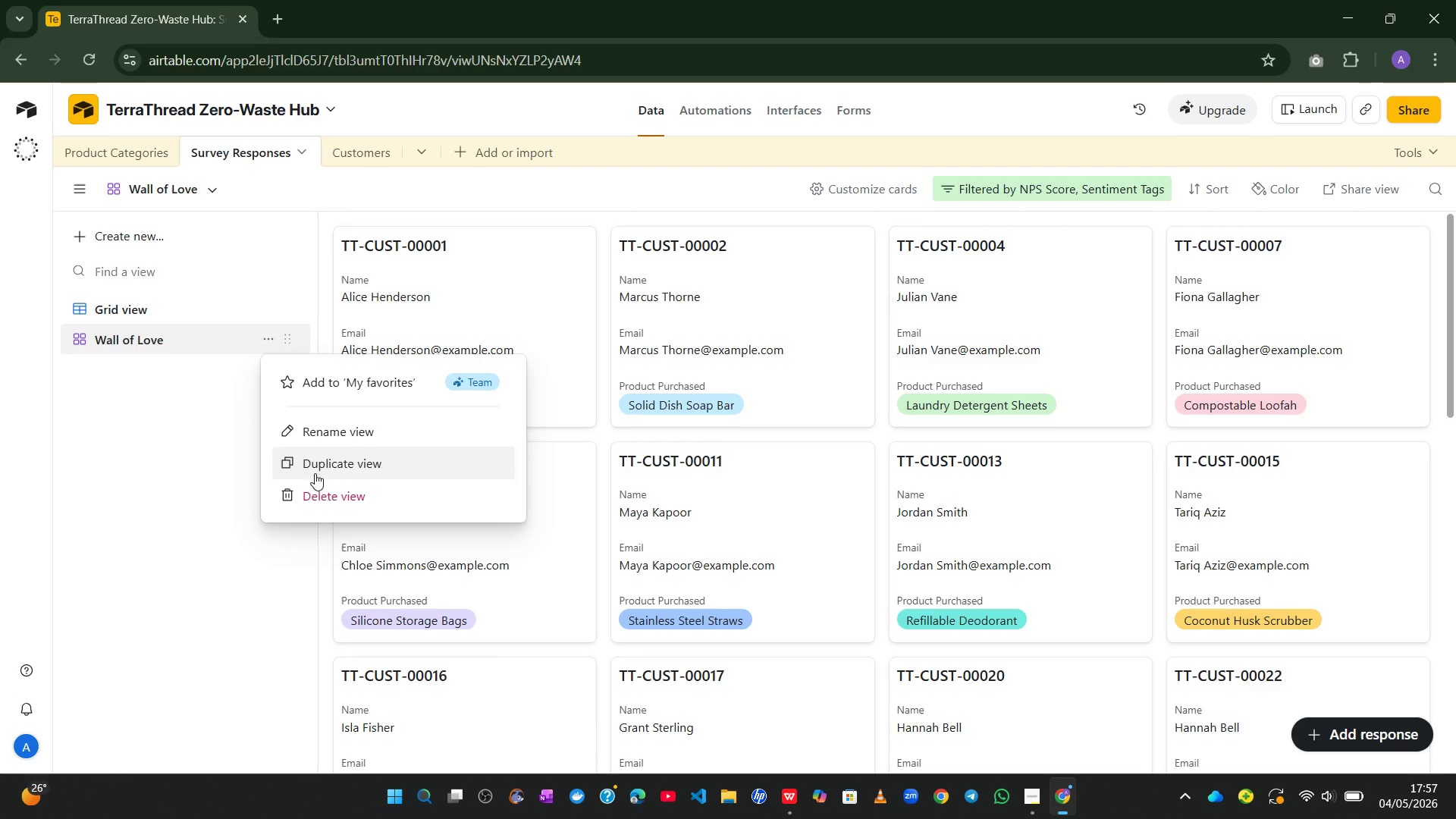 
left_click([328, 504])
 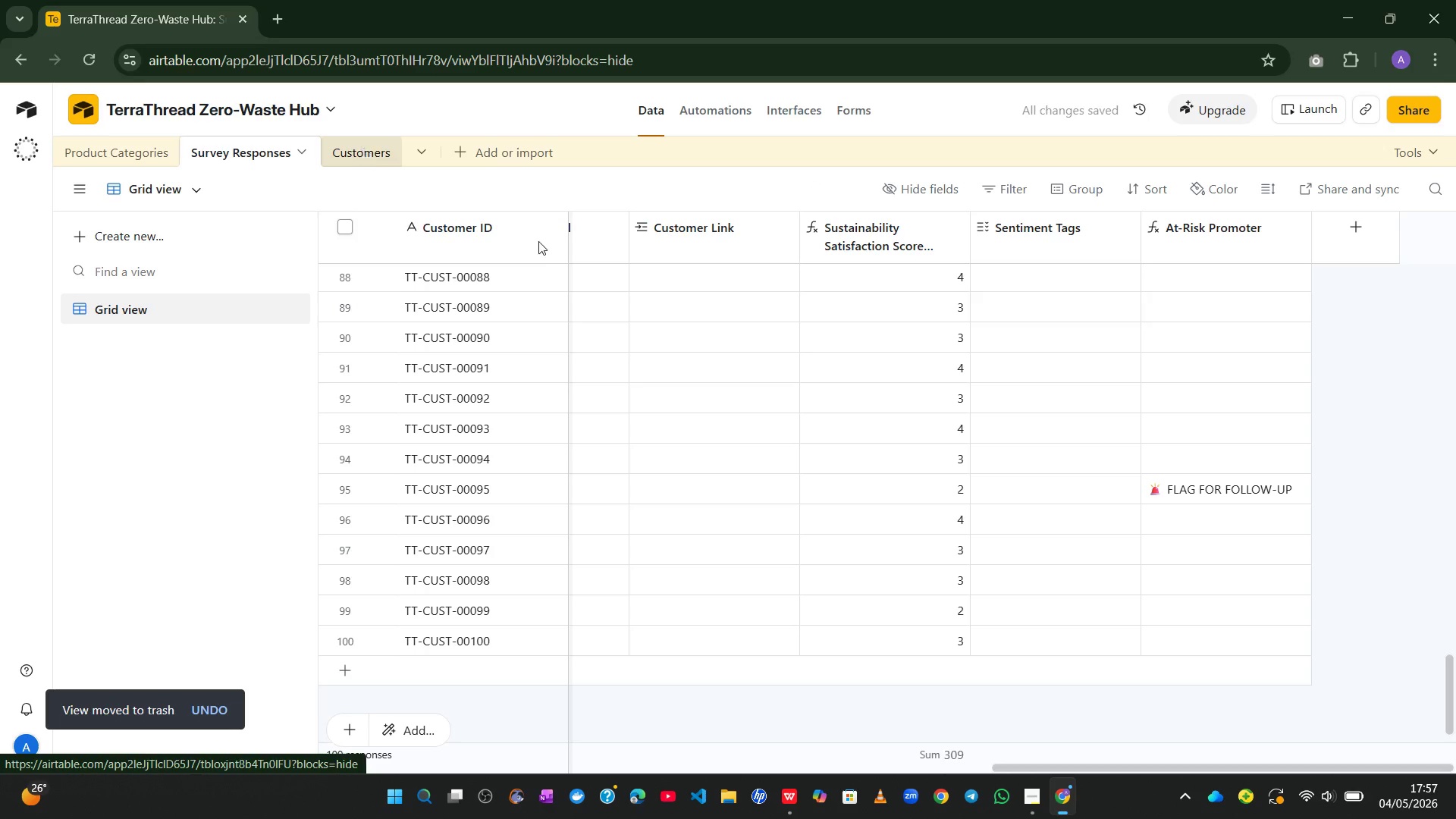 
wait(9.02)
 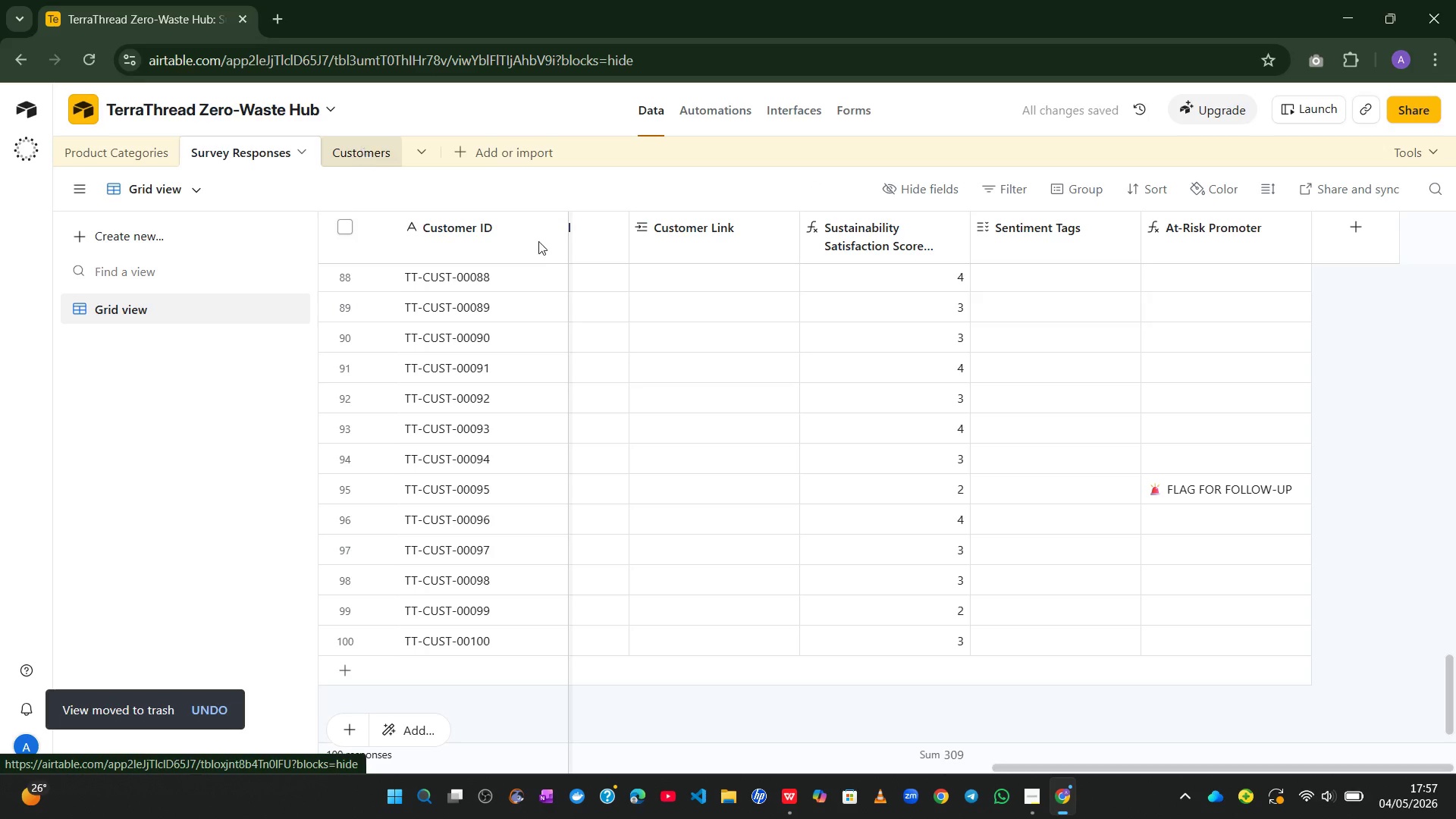 
left_click([1052, 274])
 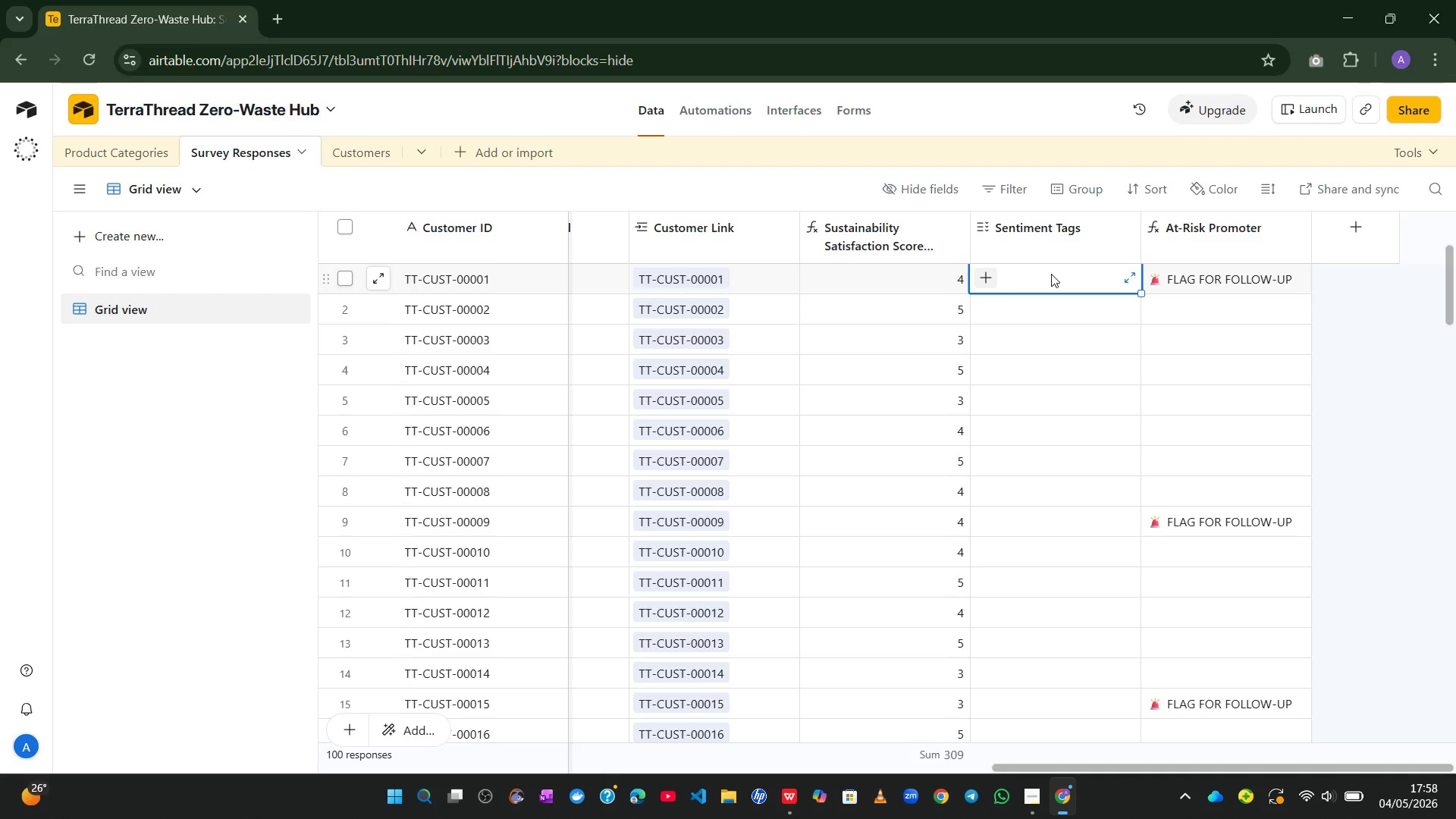 
wait(28.41)
 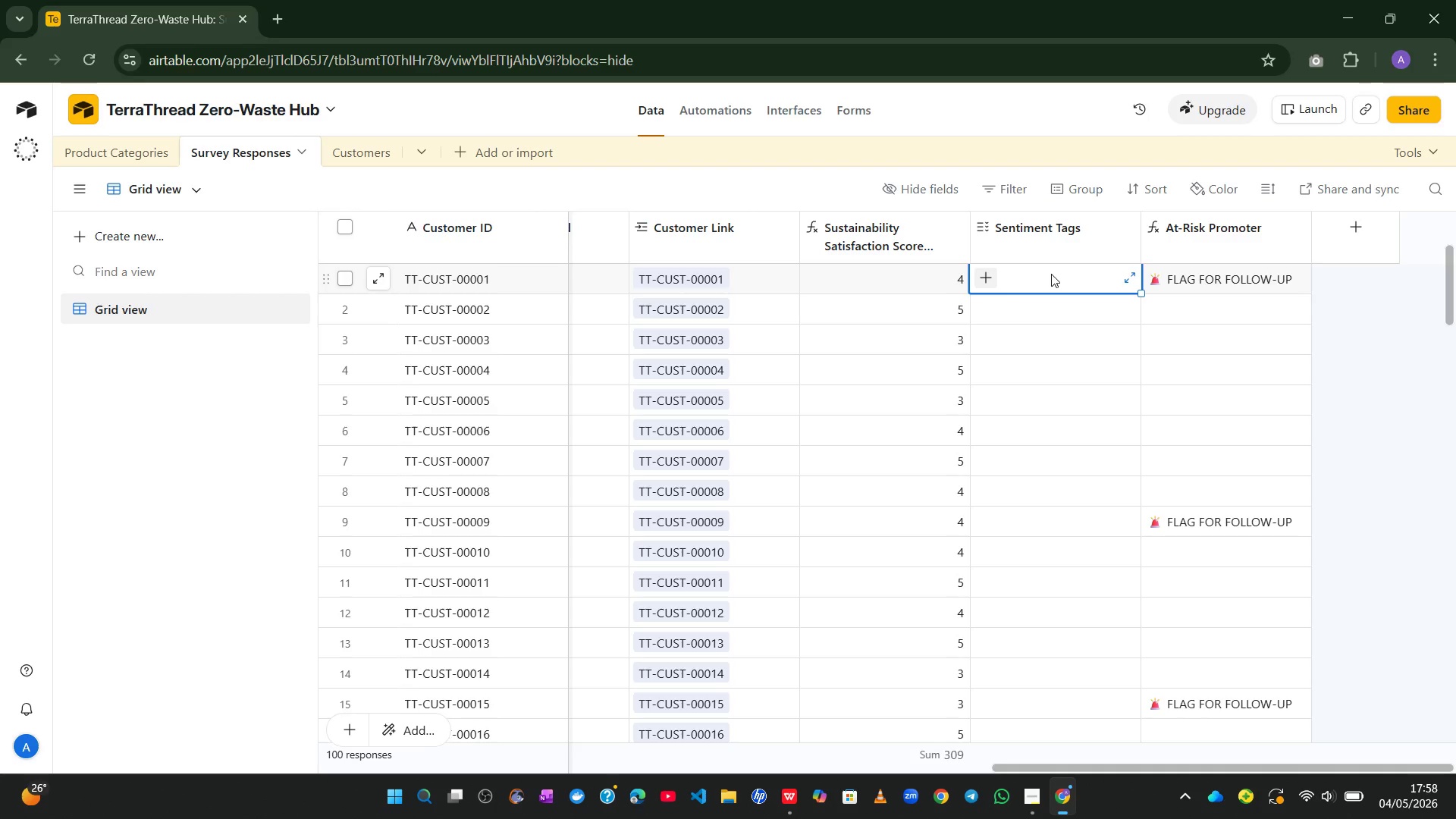 
left_click([346, 153])
 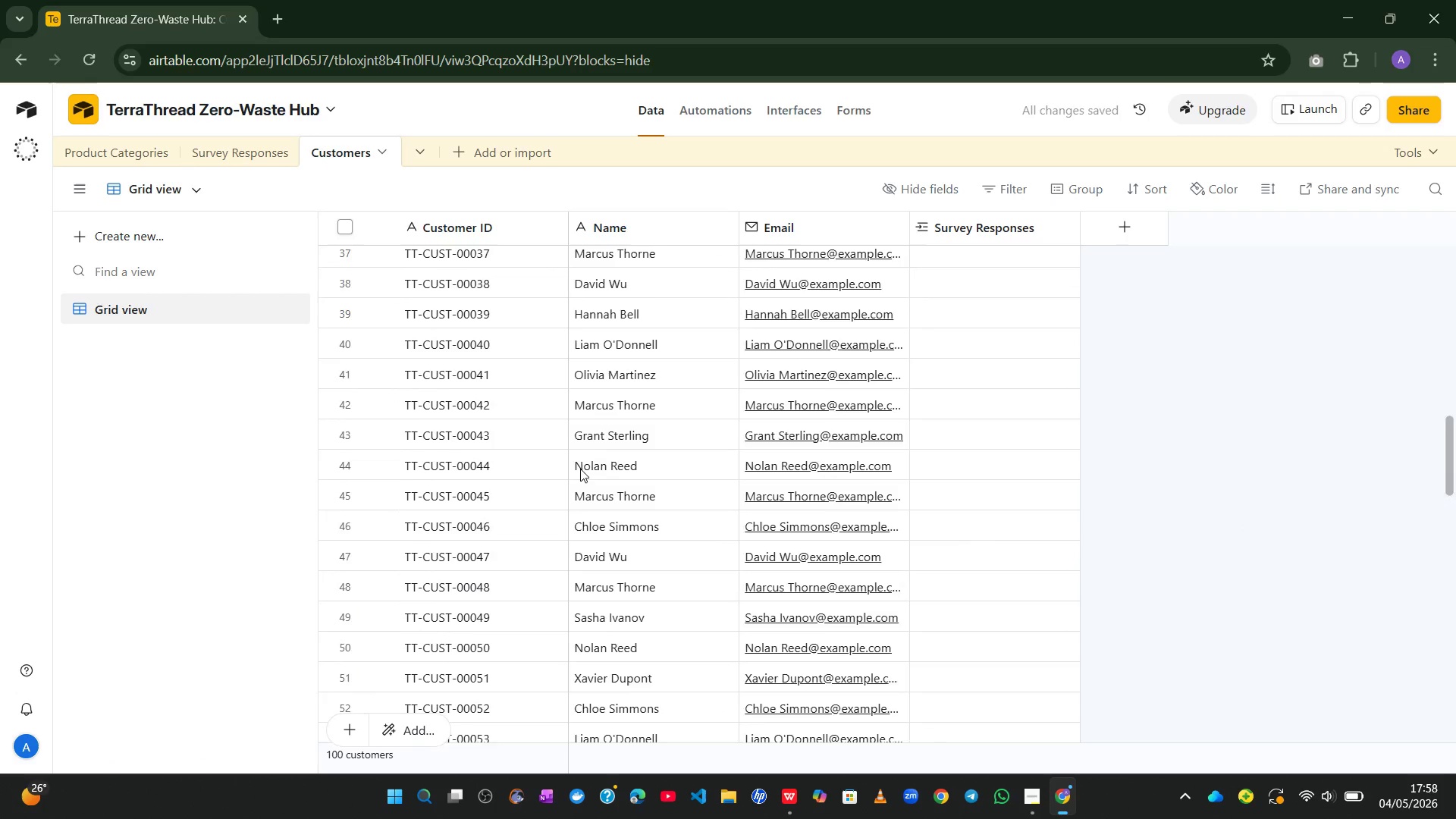 
wait(7.55)
 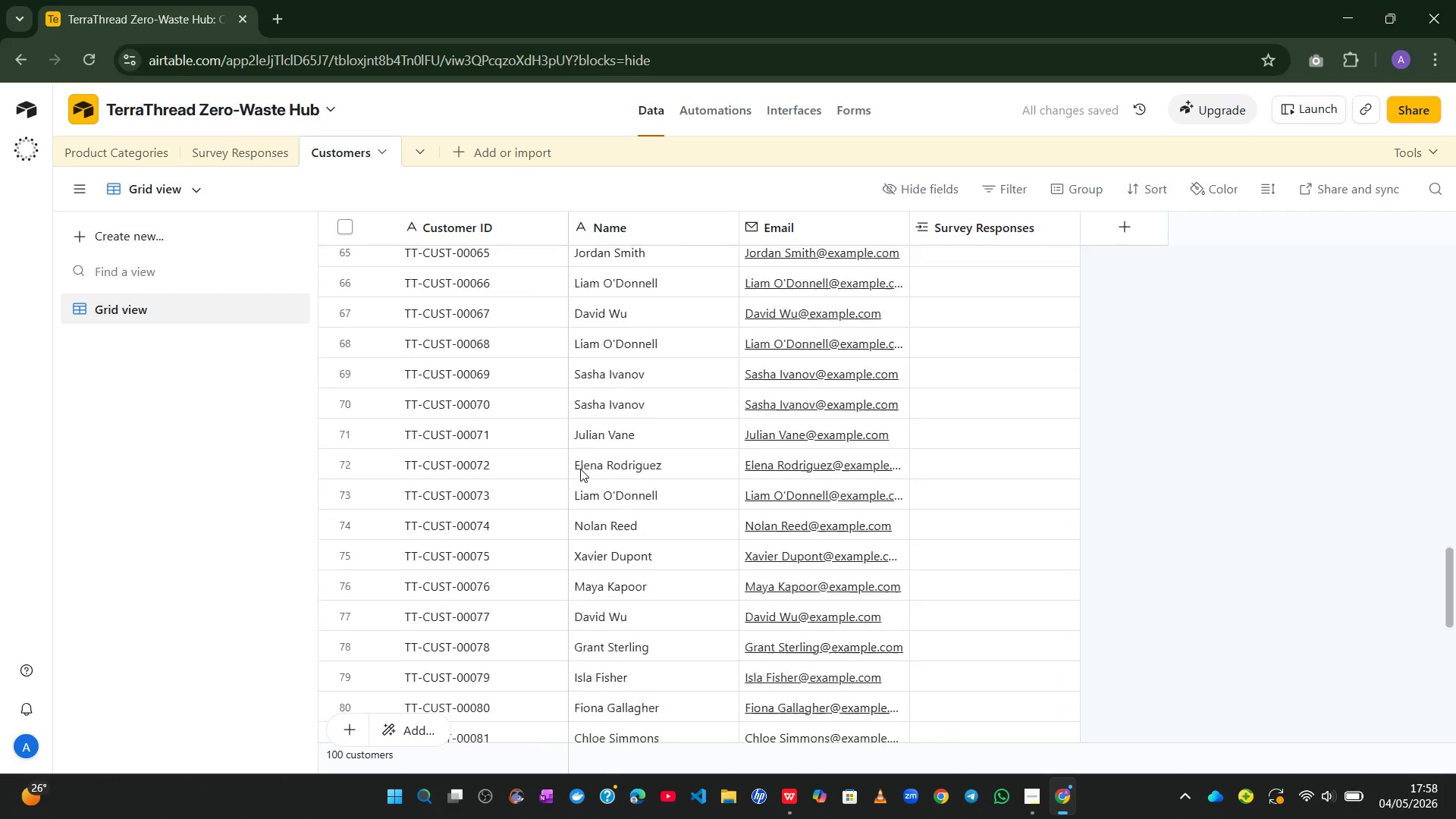 
left_click([976, 484])
 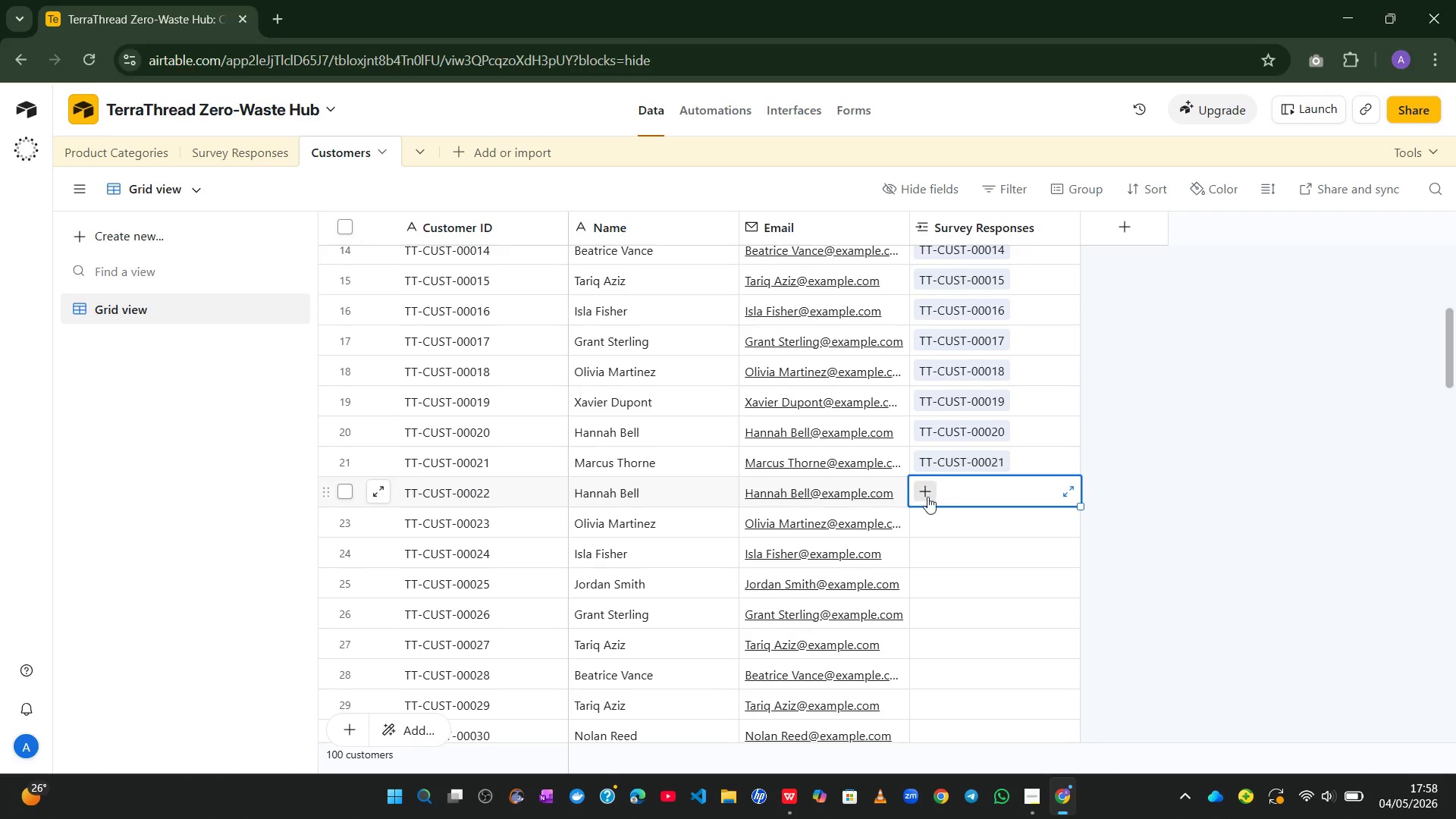 
left_click([923, 497])
 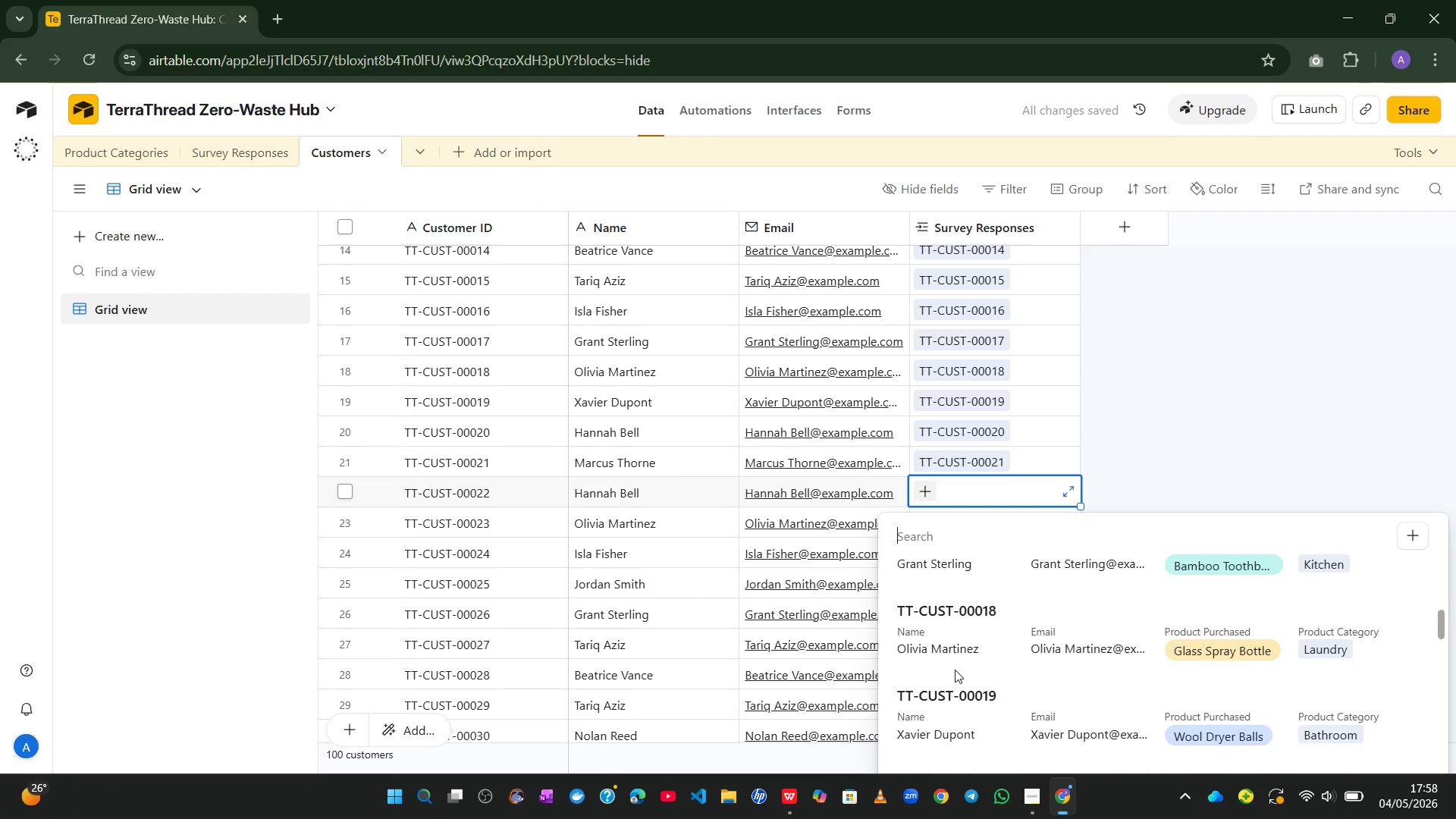 
wait(5.22)
 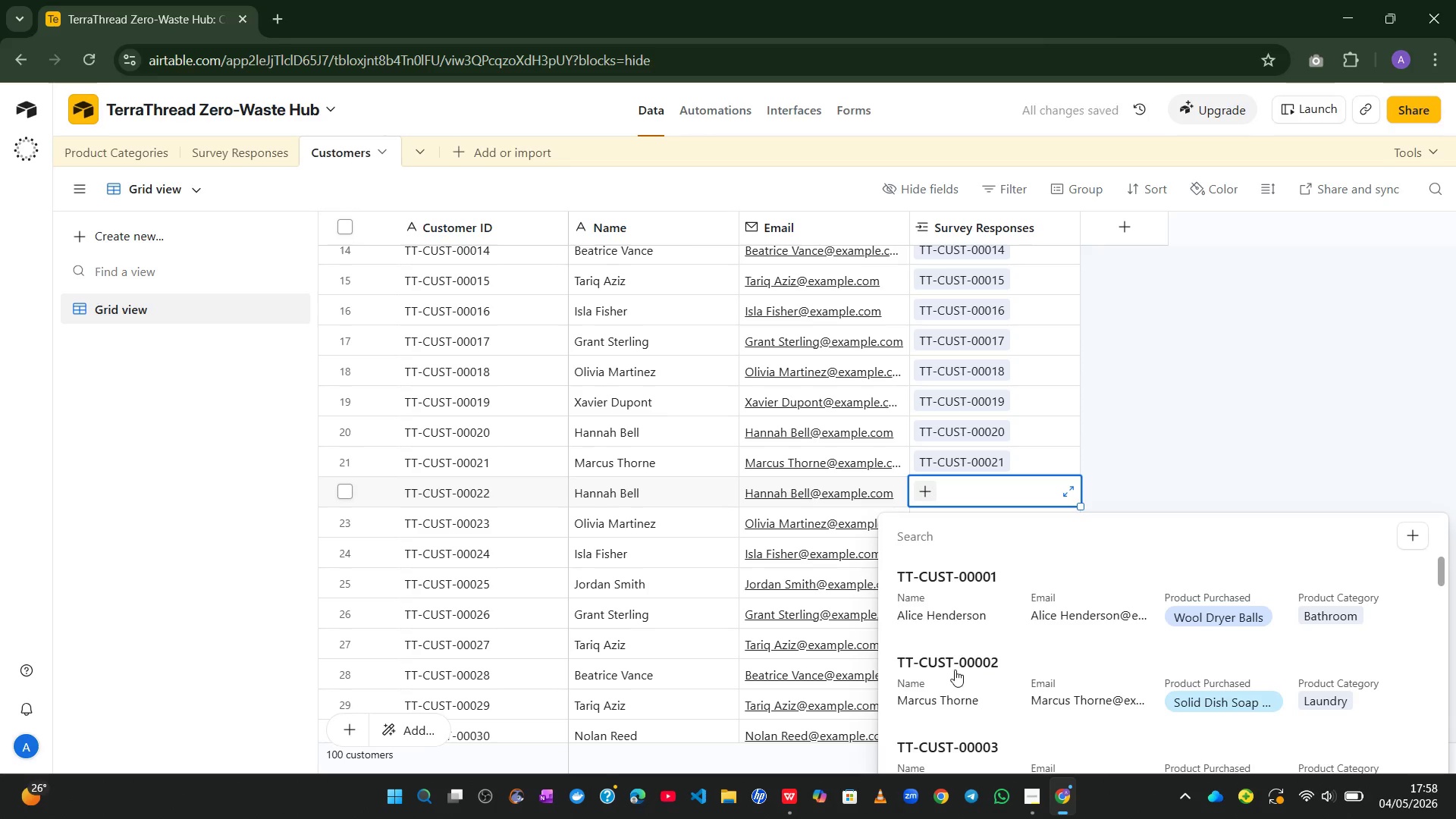 
left_click([949, 686])
 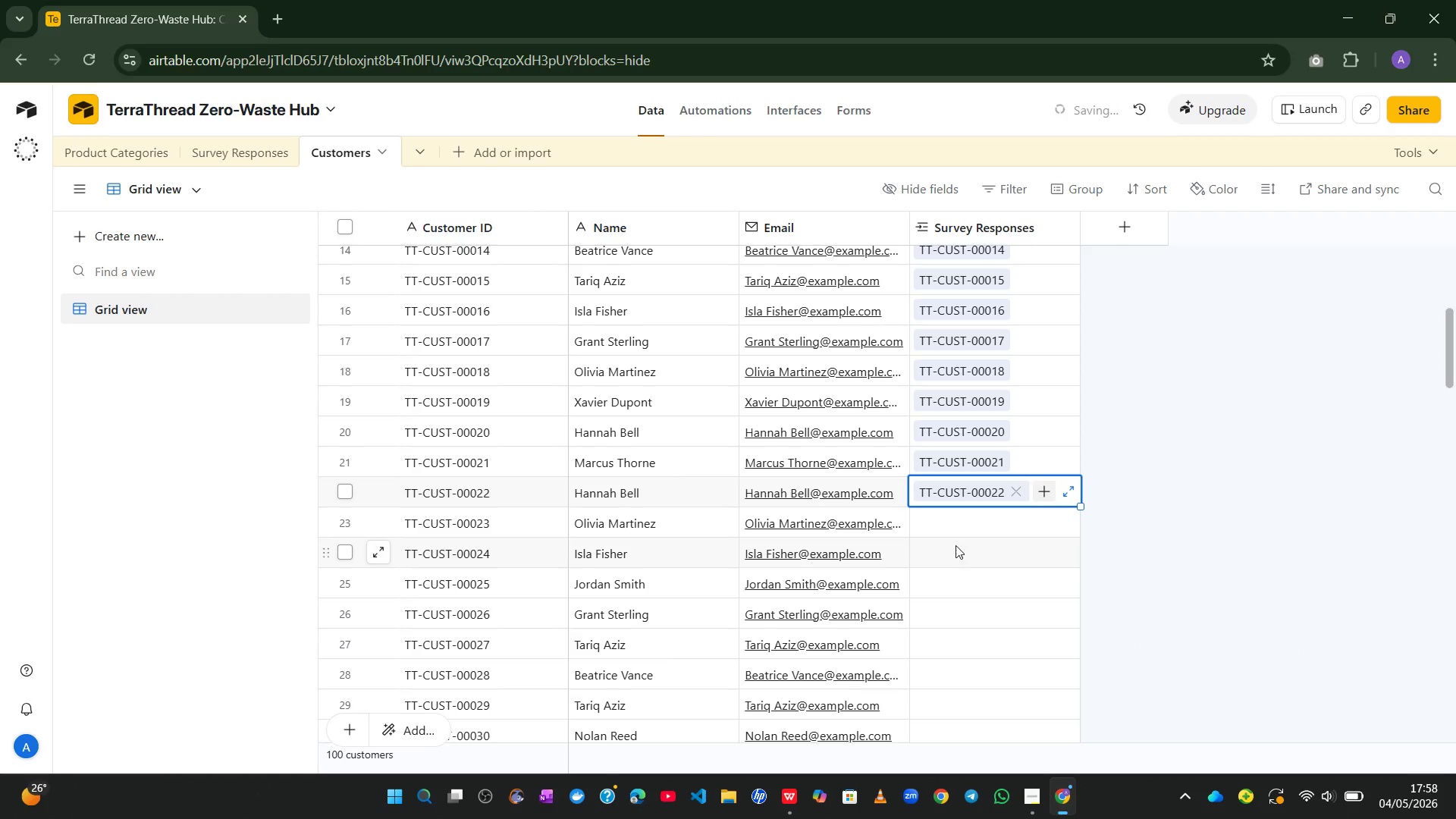 
left_click([943, 529])
 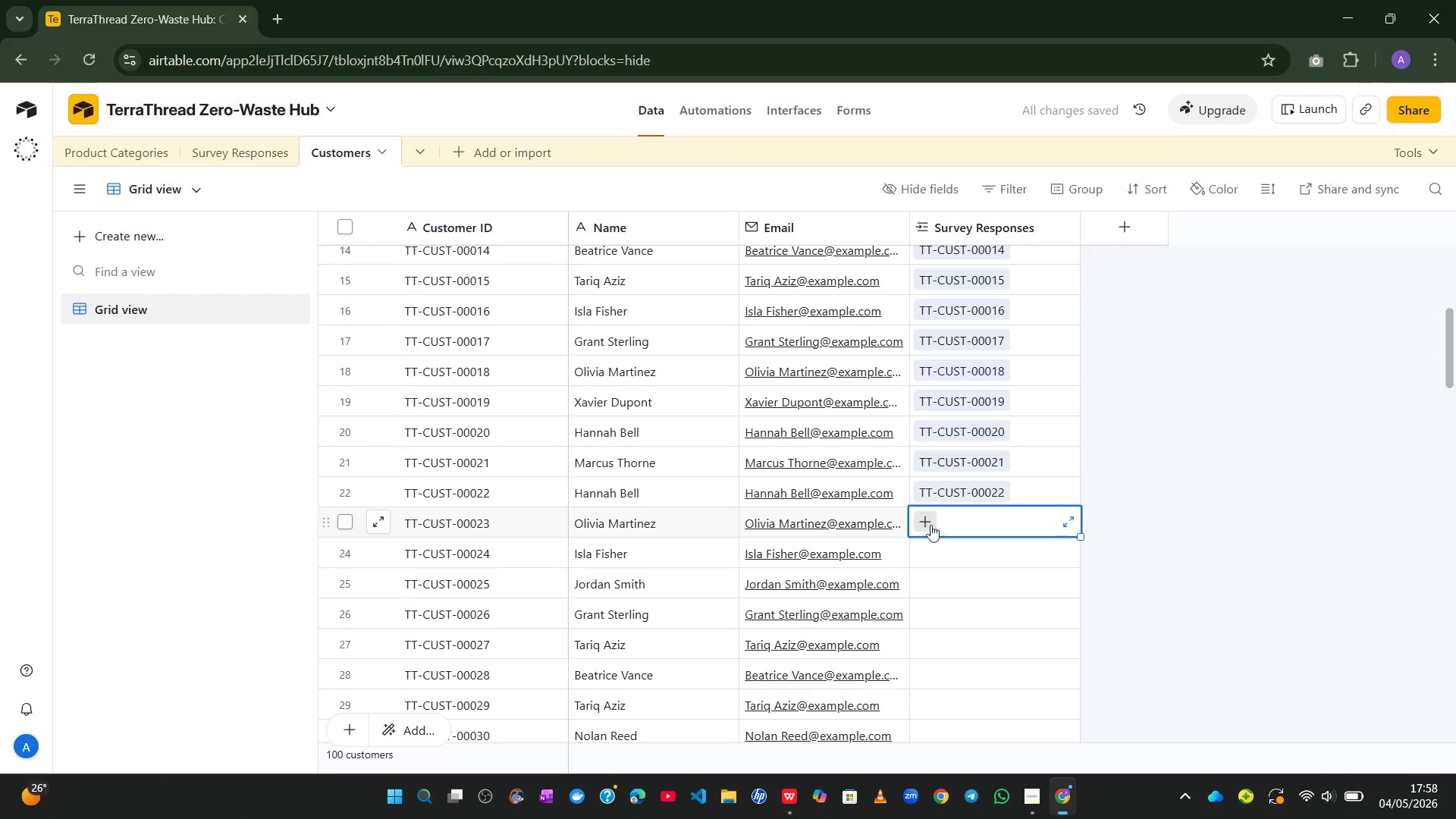 
left_click([927, 523])
 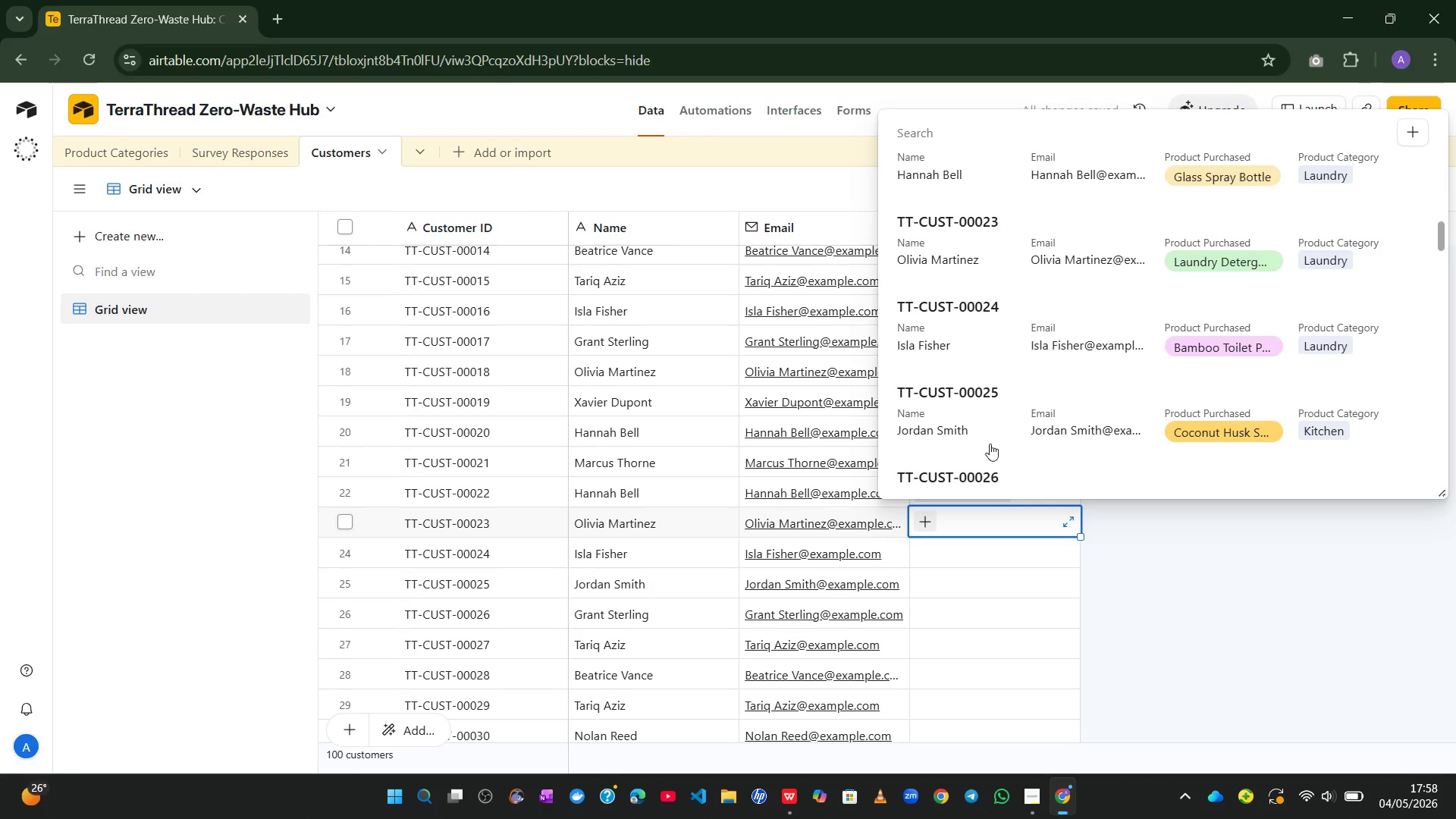 
left_click([972, 289])
 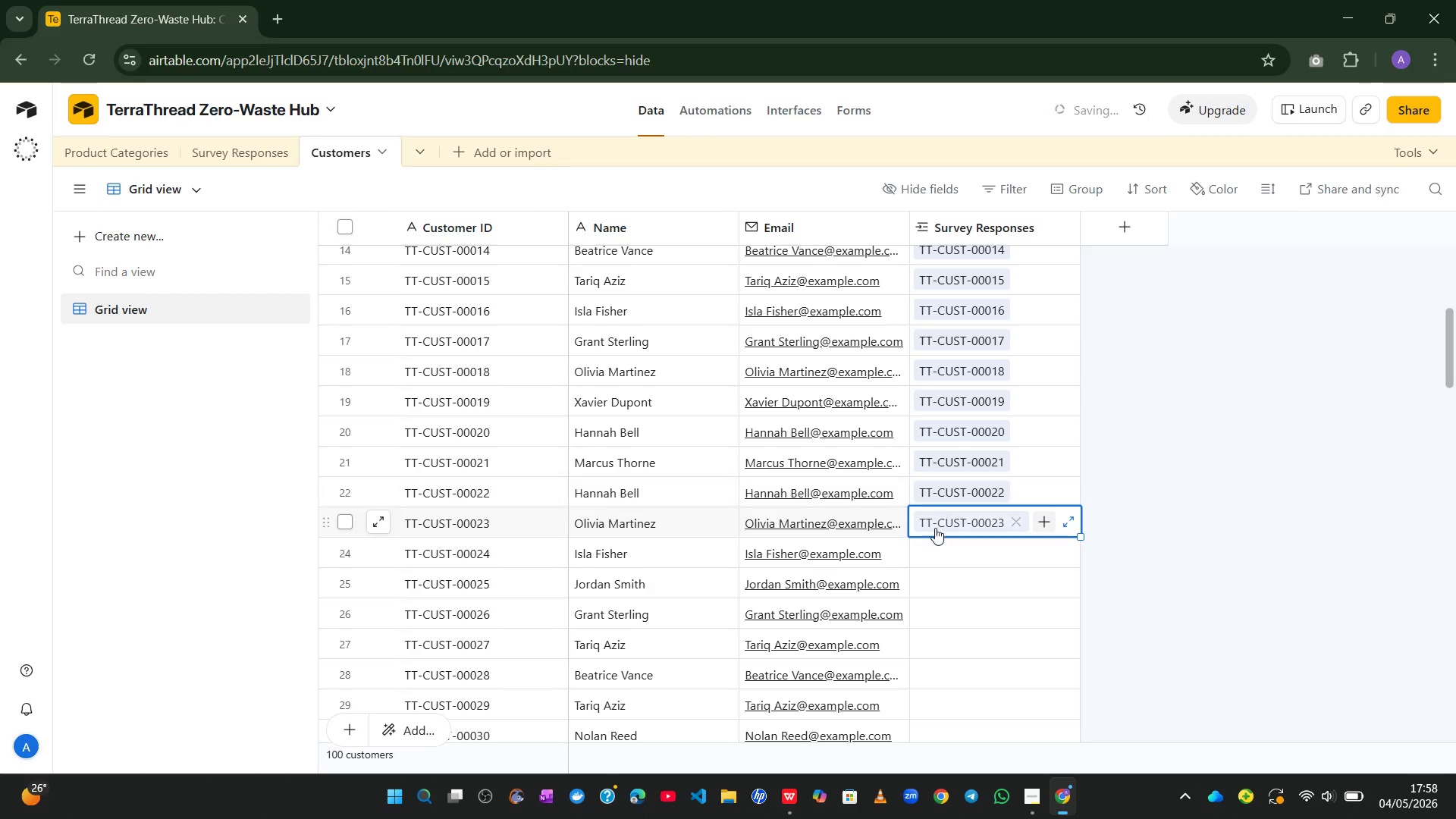 
left_click([934, 550])
 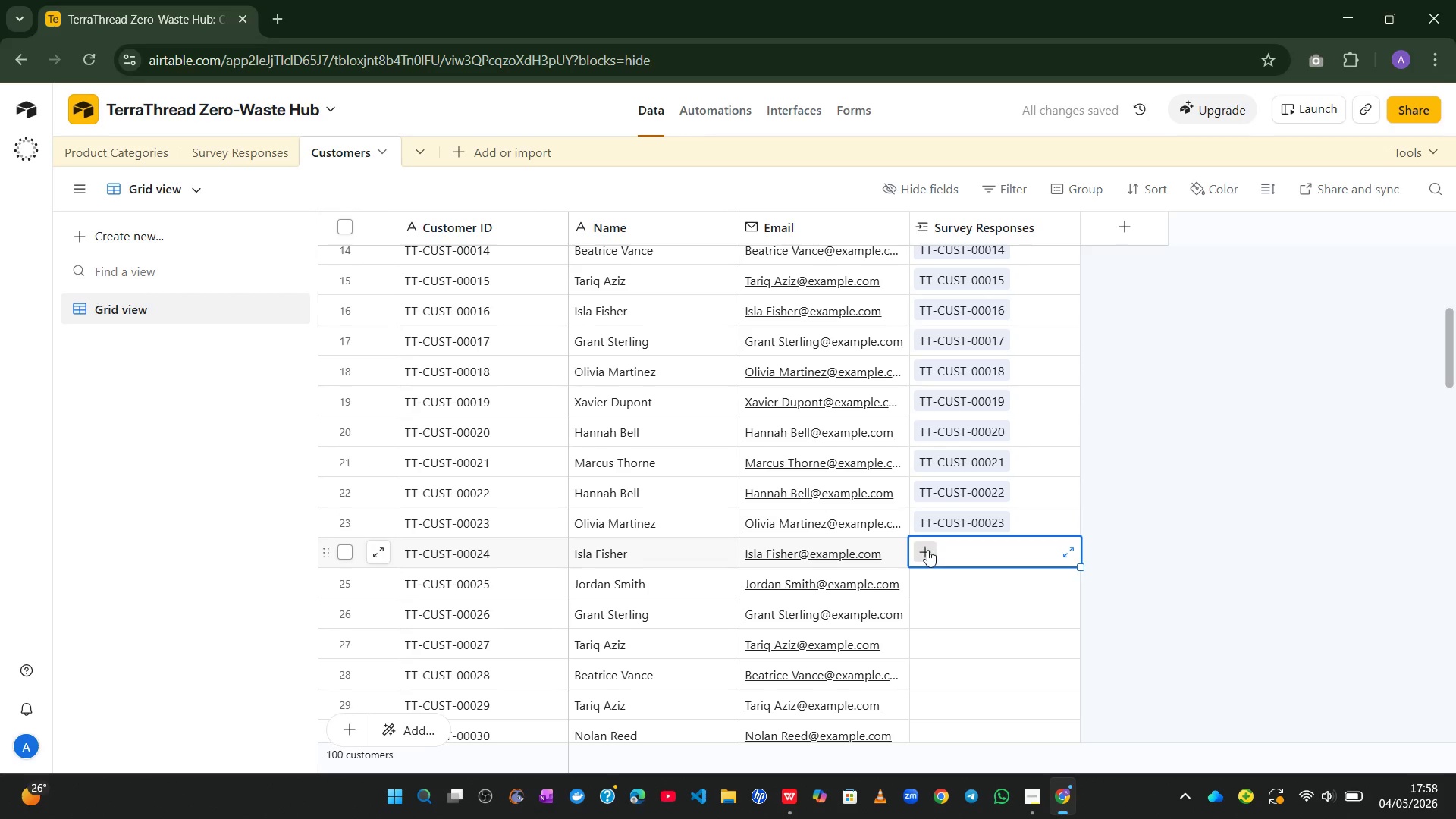 
left_click([927, 550])
 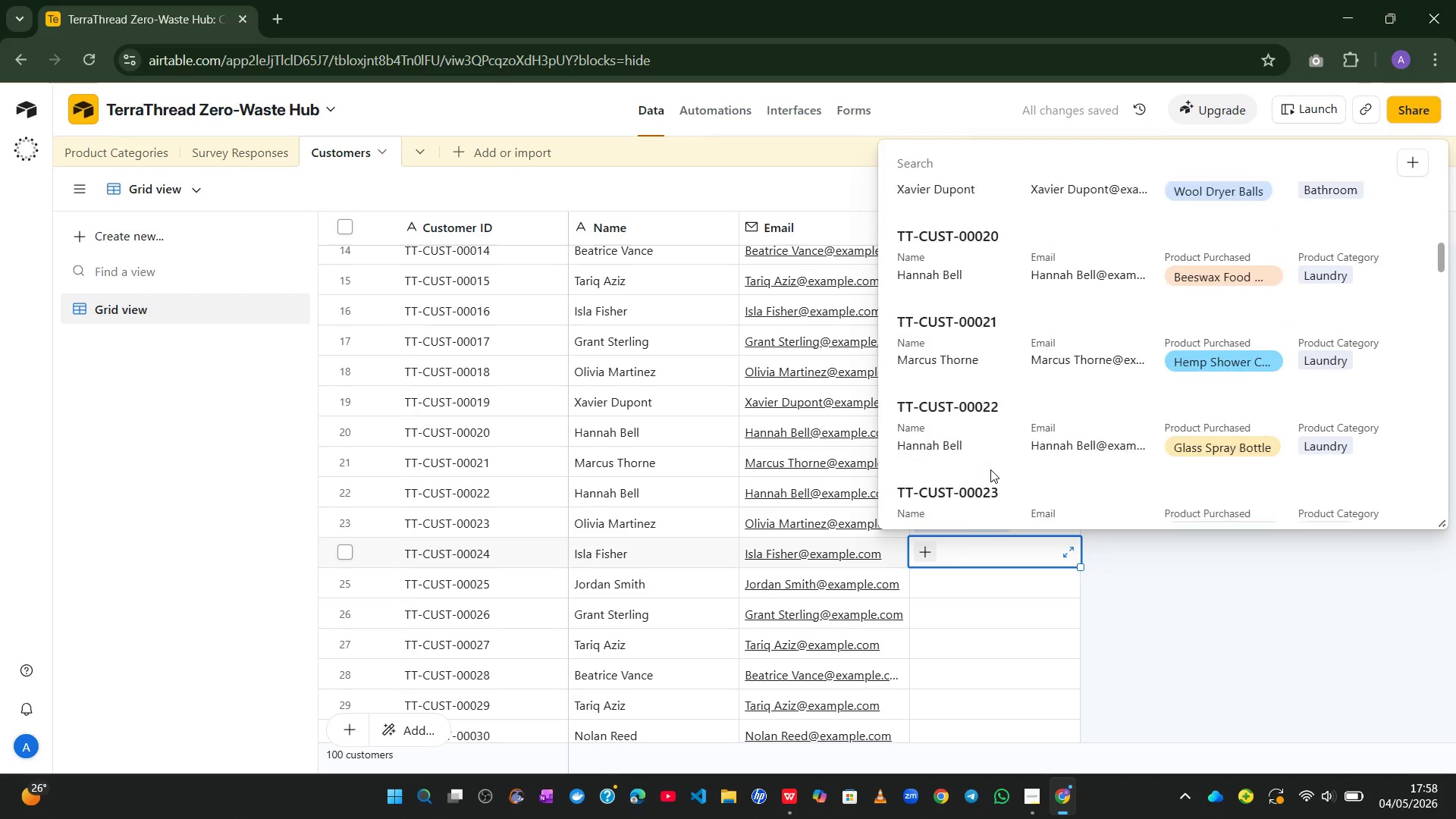 
left_click([988, 453])
 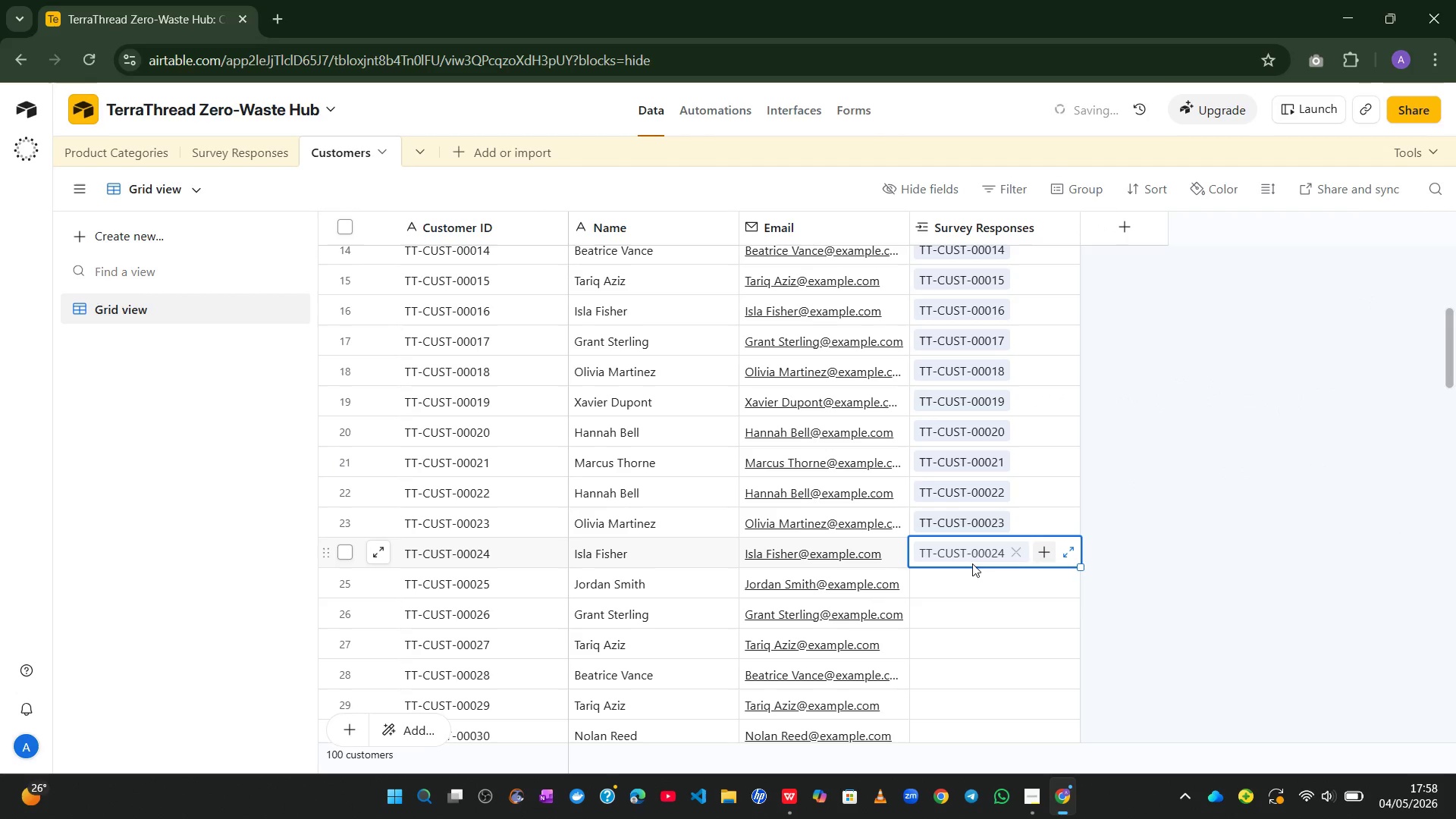 
left_click([963, 578])
 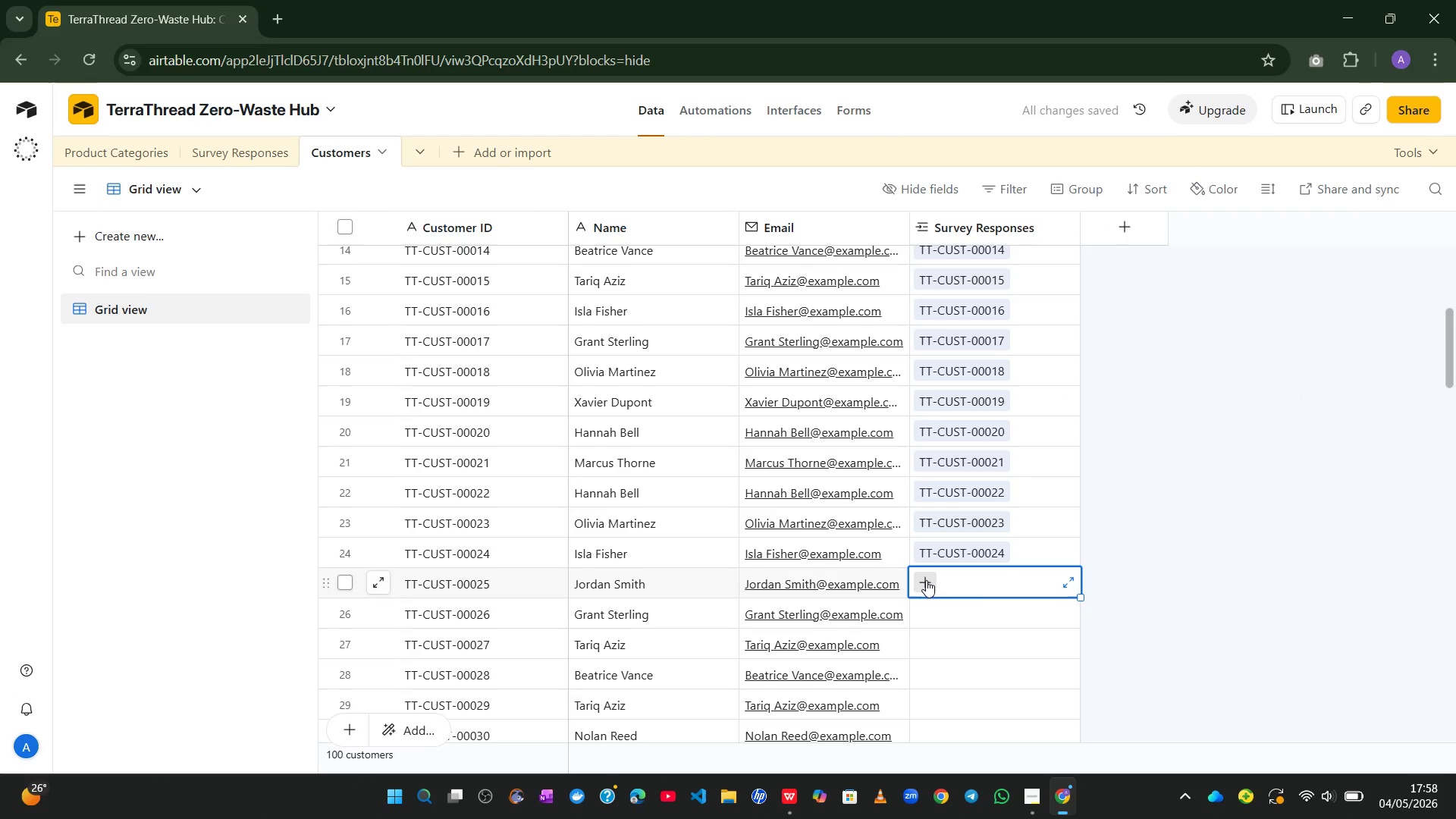 
left_click([926, 580])
 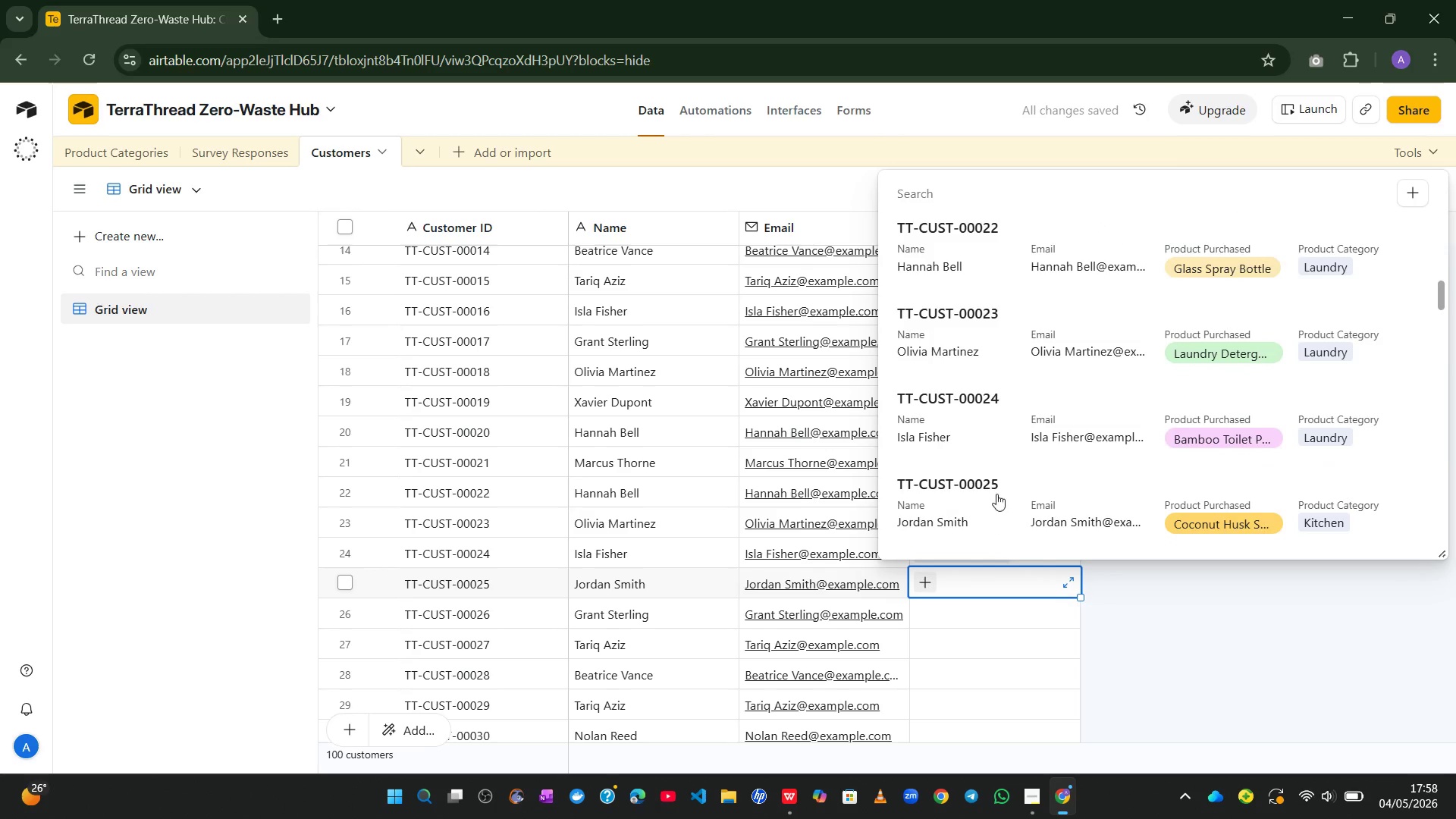 
left_click([984, 488])
 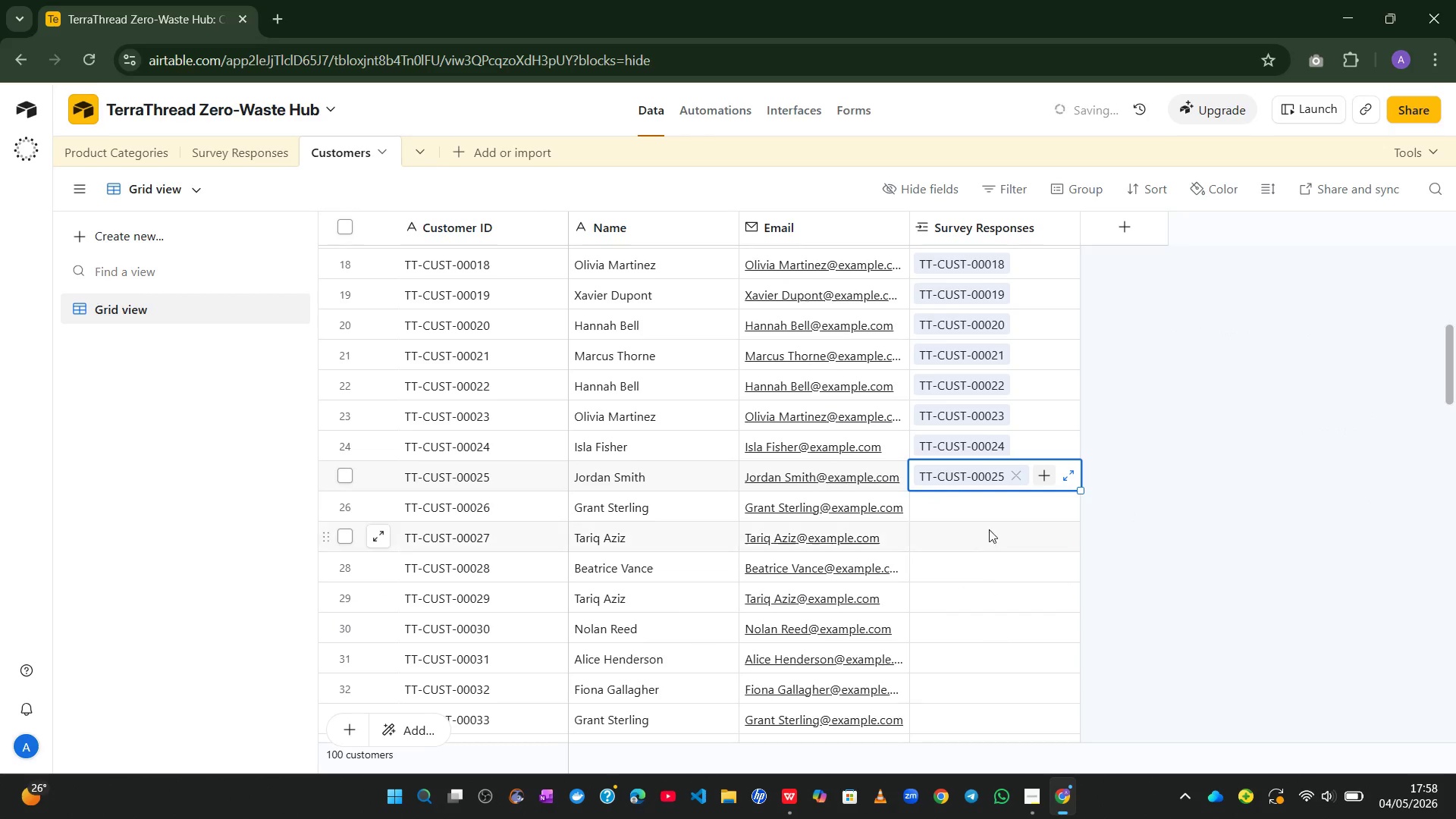 
left_click([983, 513])
 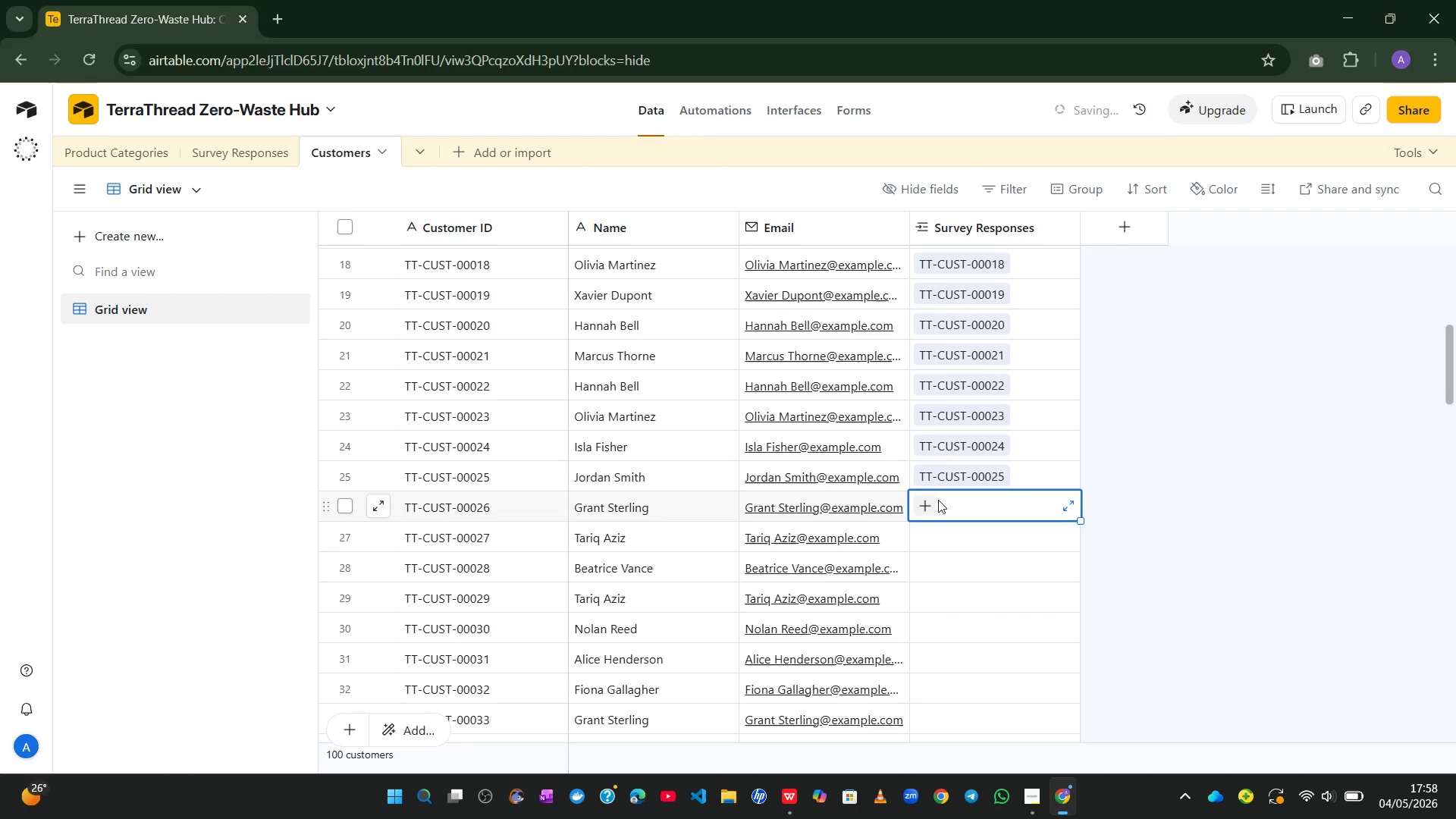 
left_click([927, 501])
 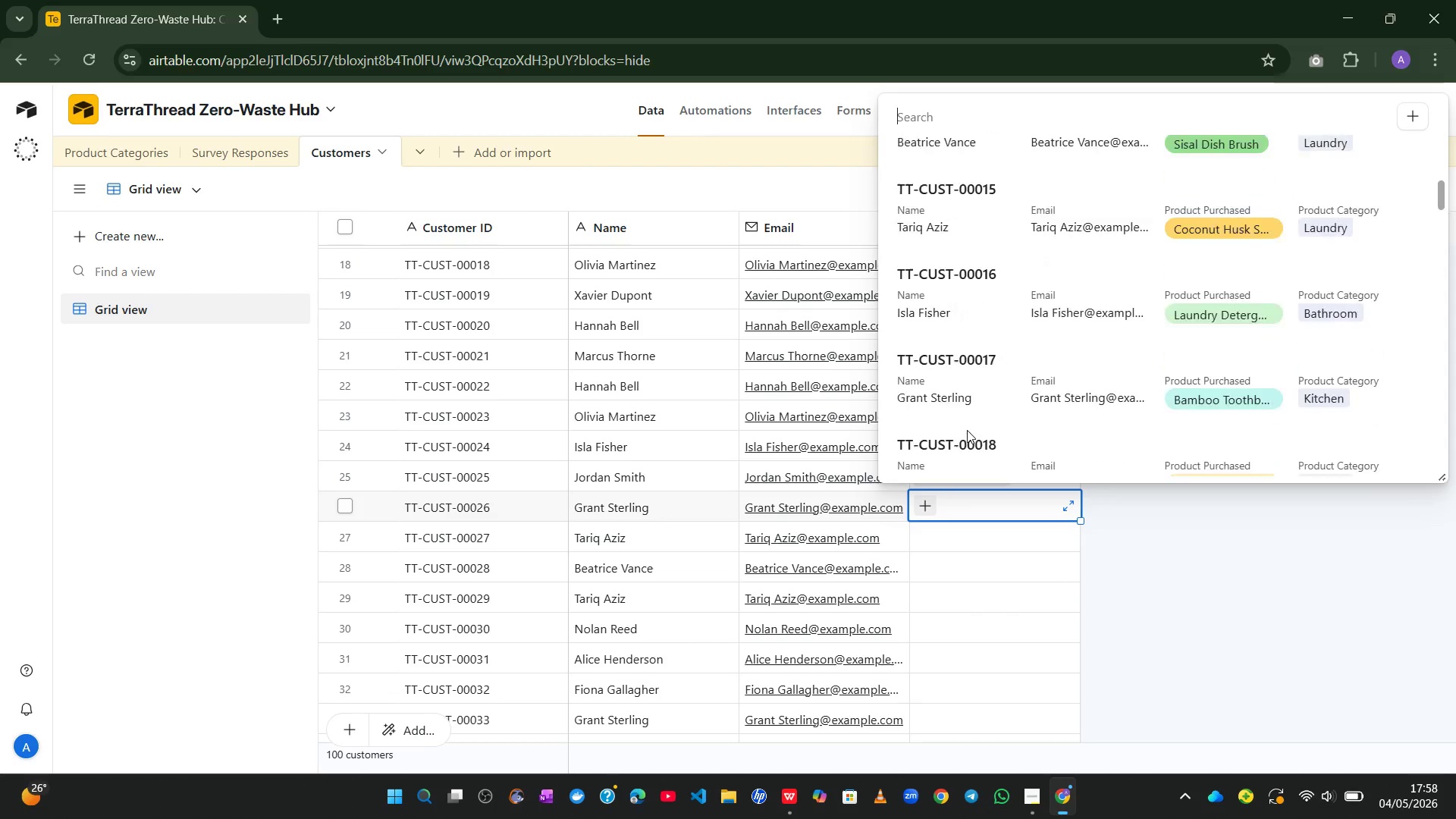 
left_click([972, 416])
 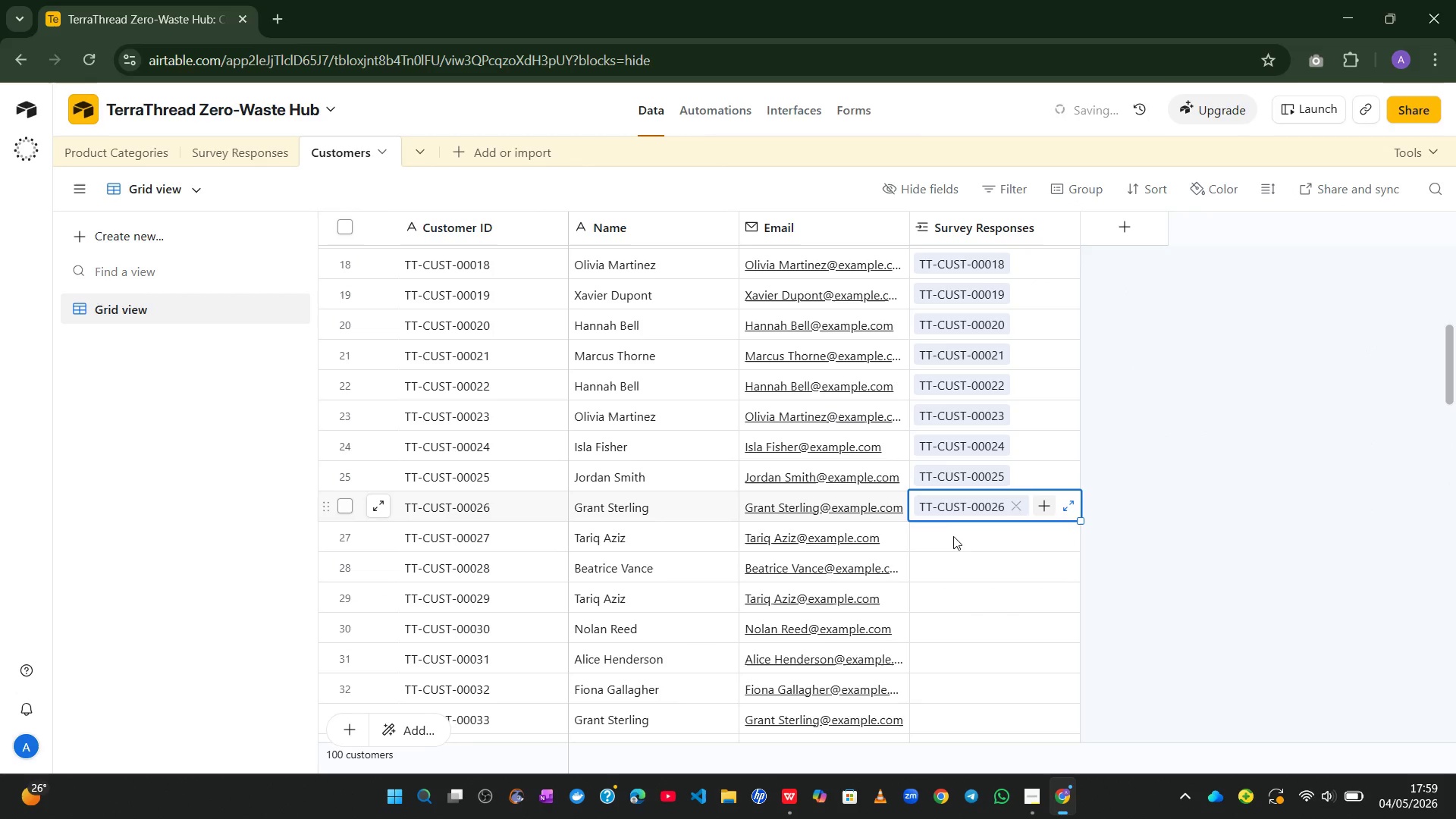 
scroll: coordinate [967, 430], scroll_direction: none, amount: 0.0
 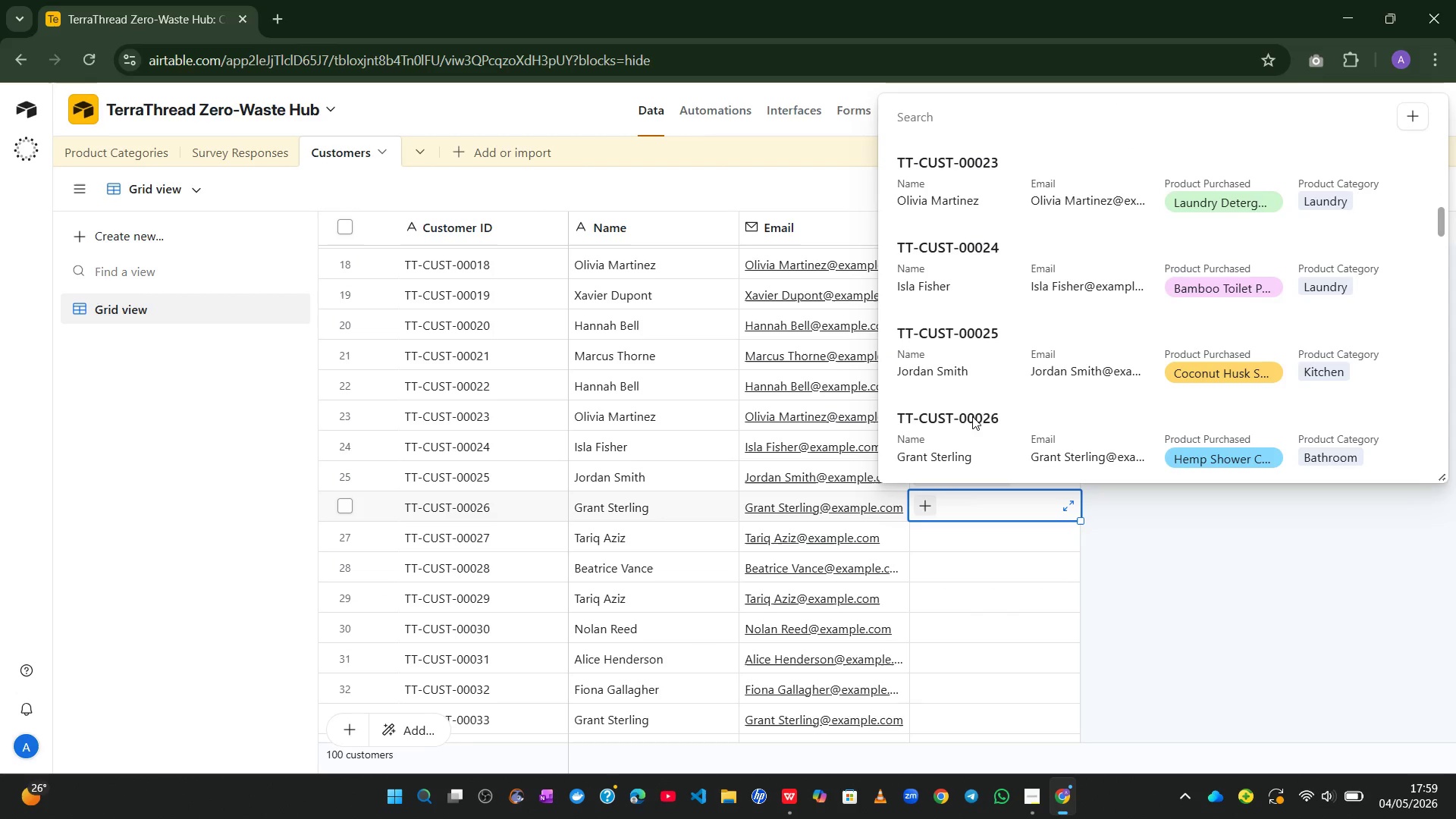 
left_click([952, 540])
 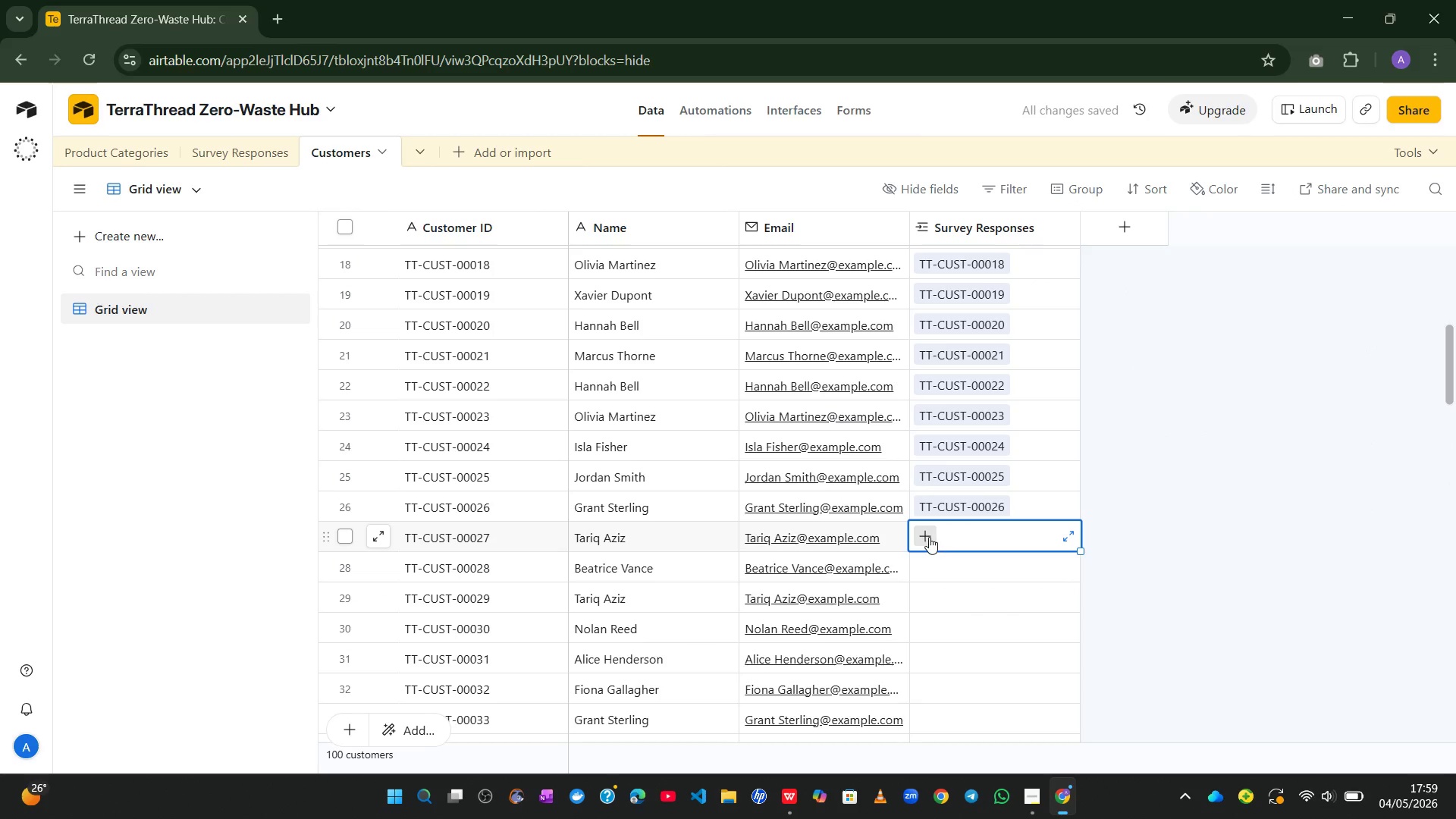 
left_click([928, 537])
 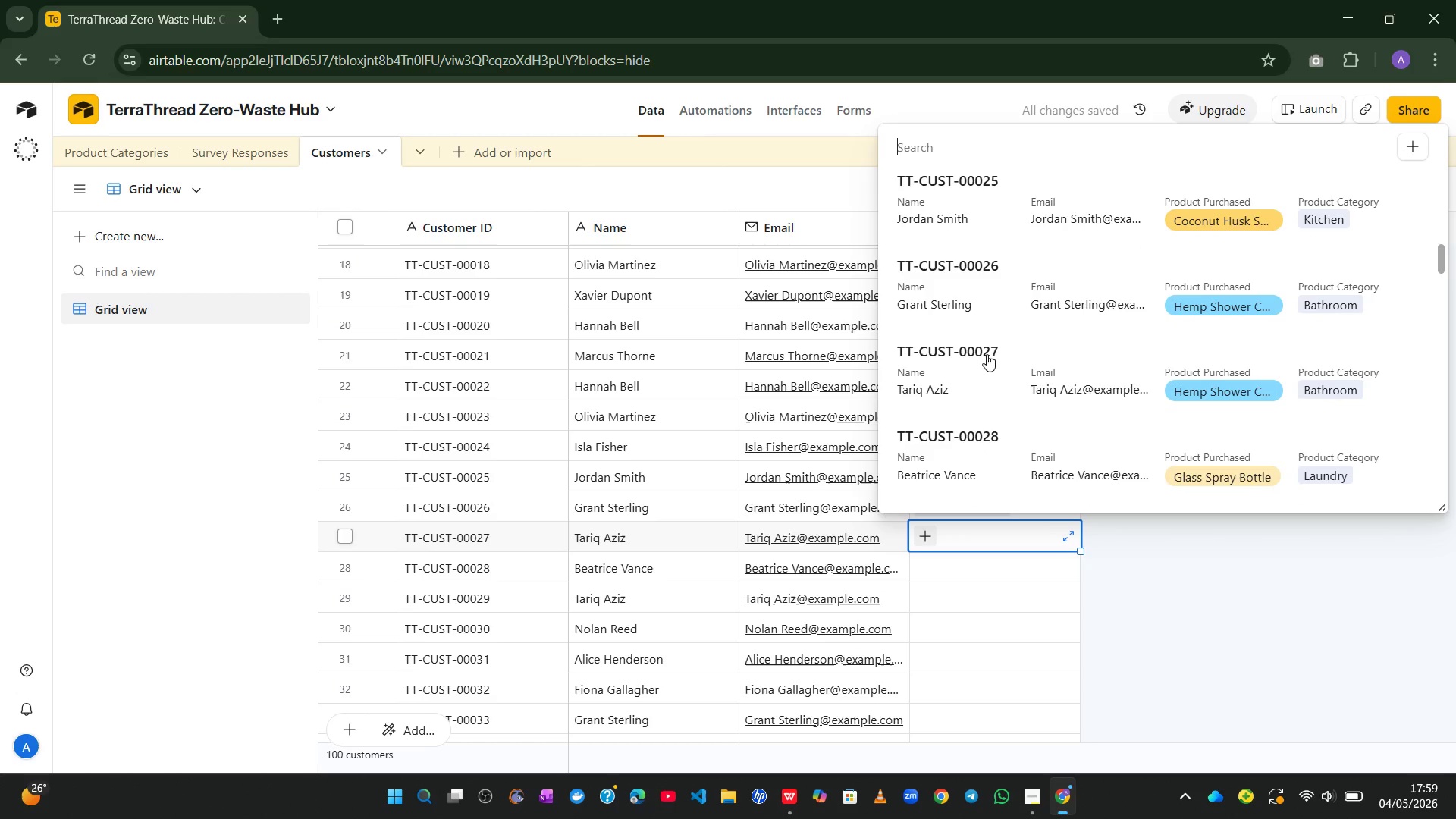 
left_click([981, 347])
 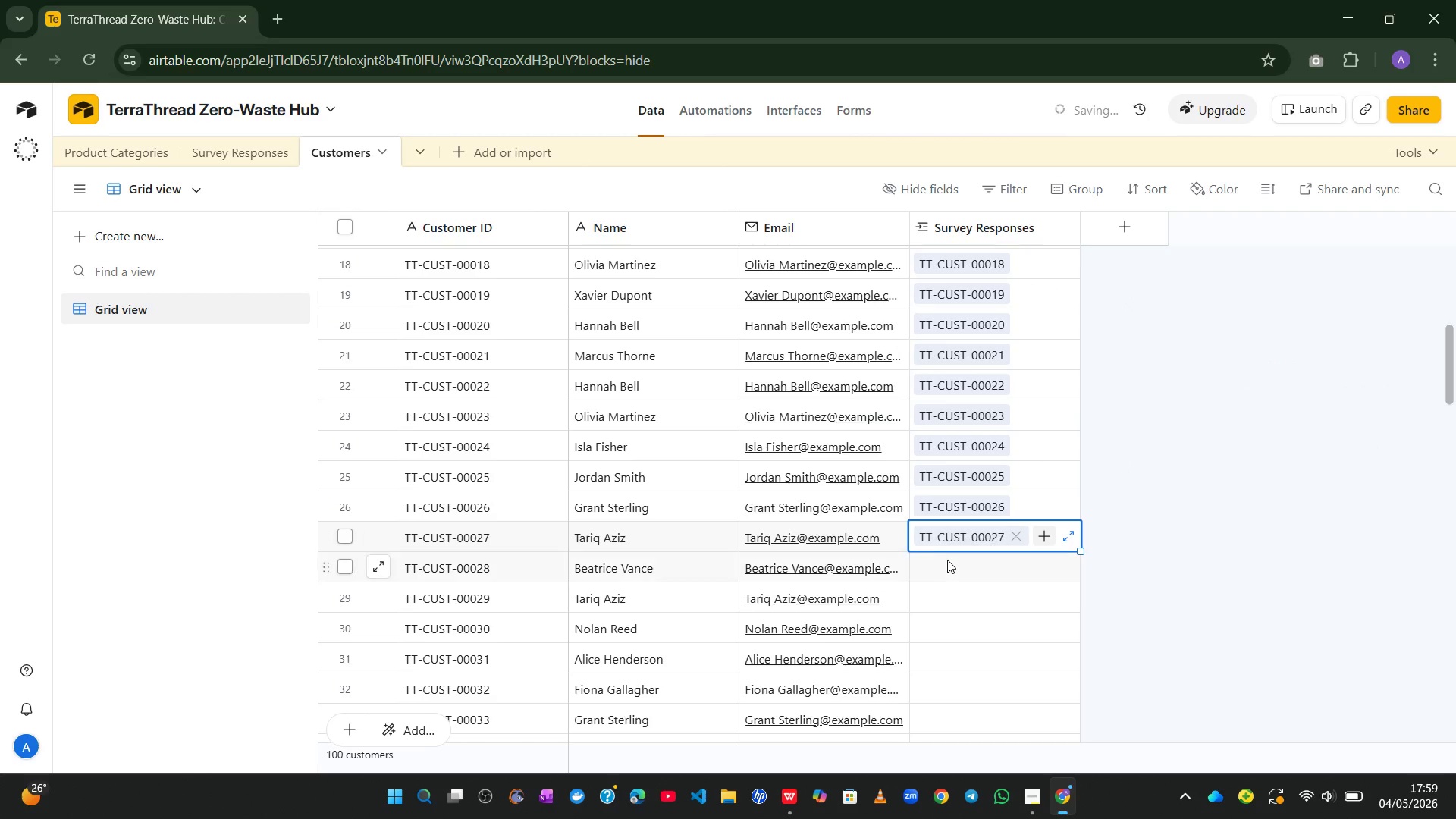 
left_click([945, 569])
 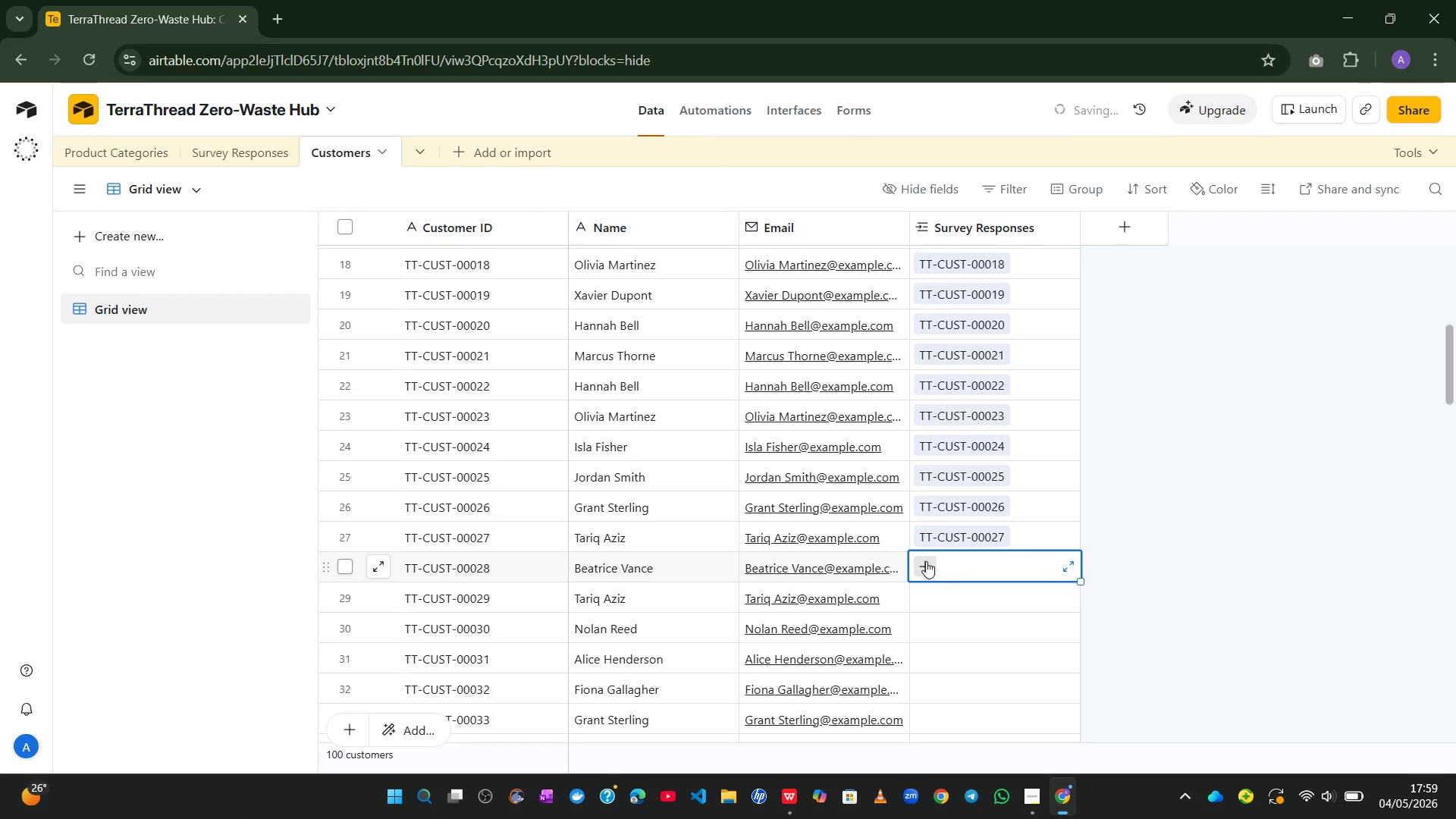 
left_click([925, 561])
 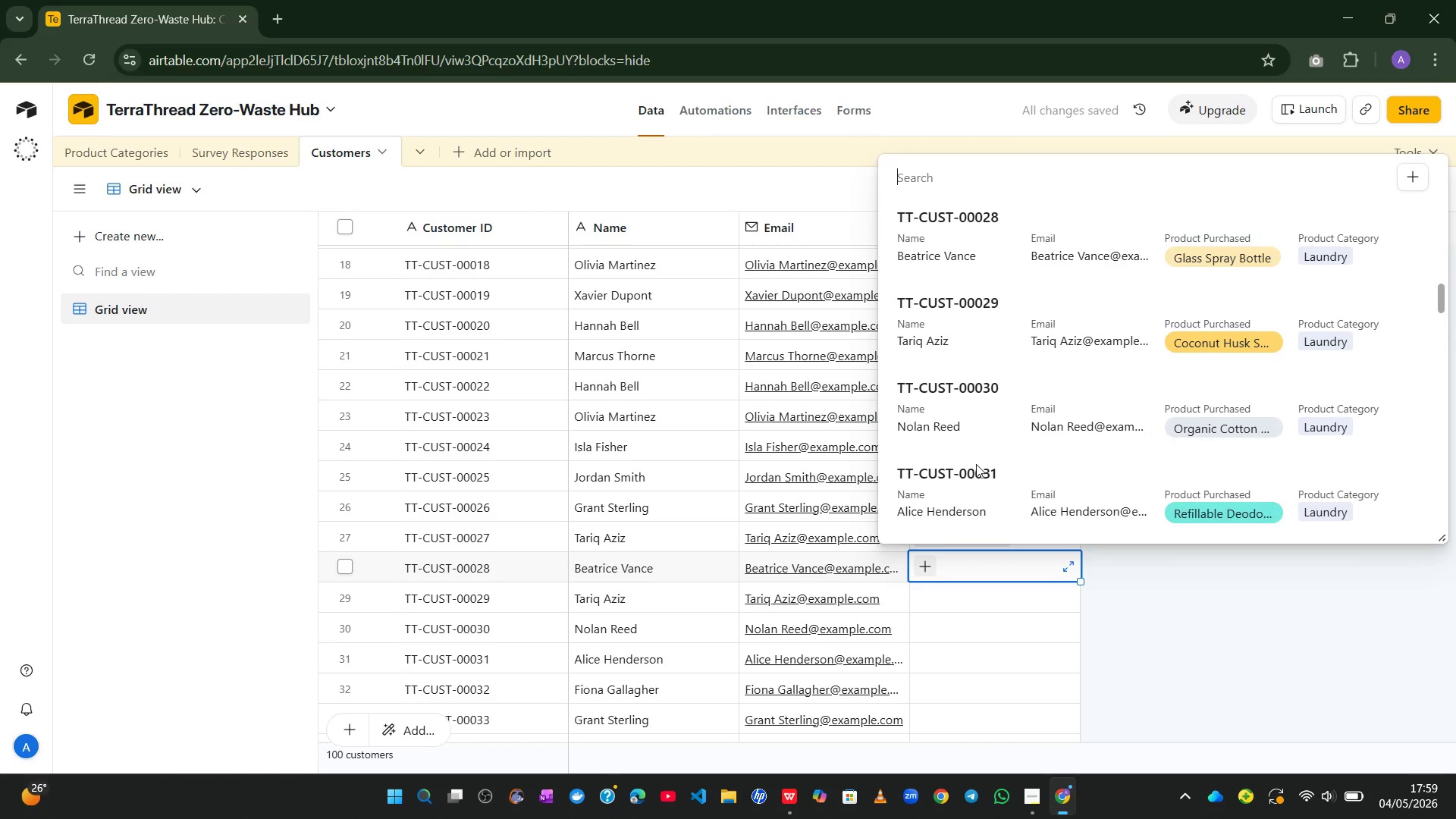 
left_click([977, 251])
 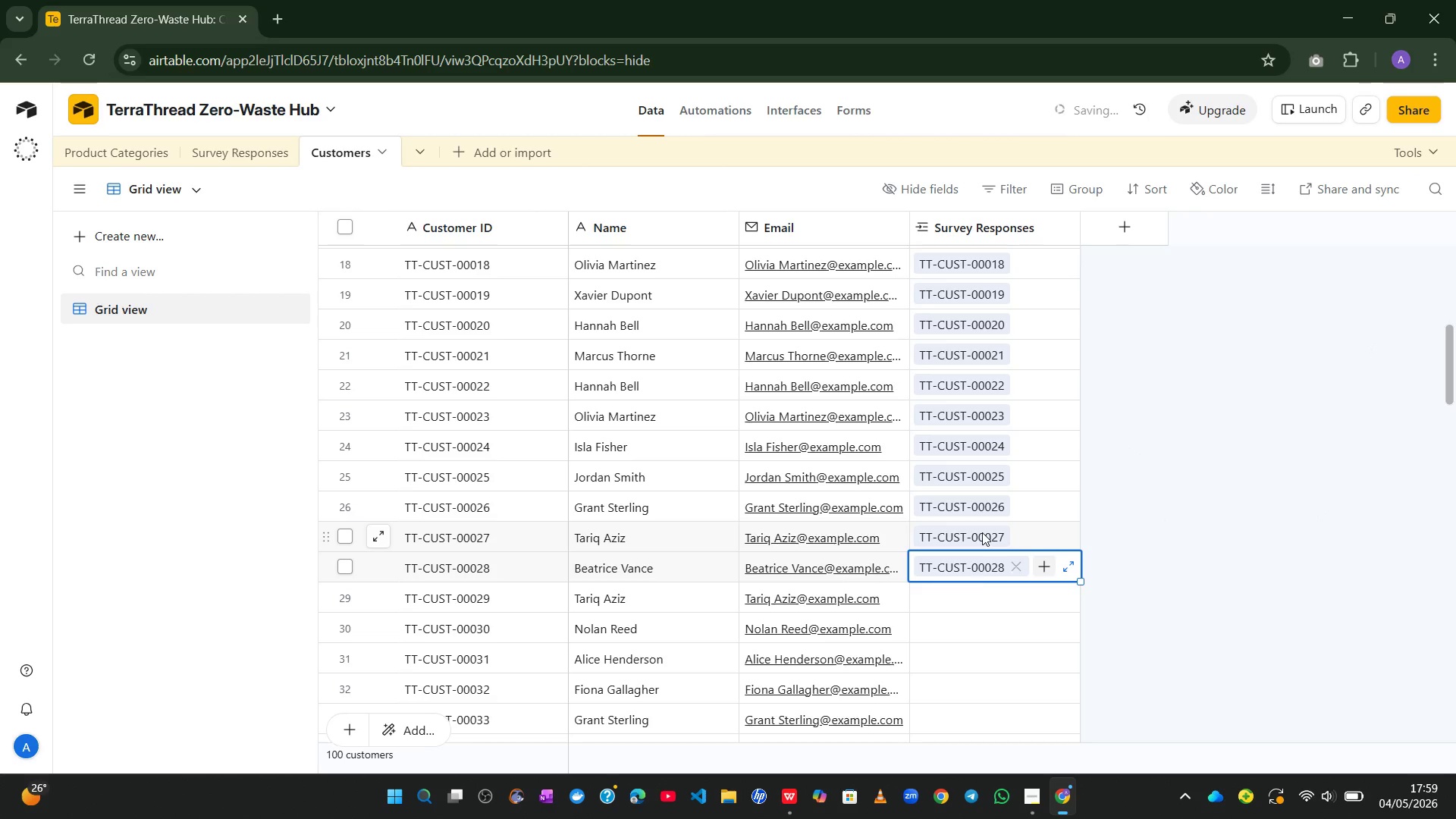 
left_click_drag(start_coordinate=[975, 571], to_coordinate=[964, 583])
 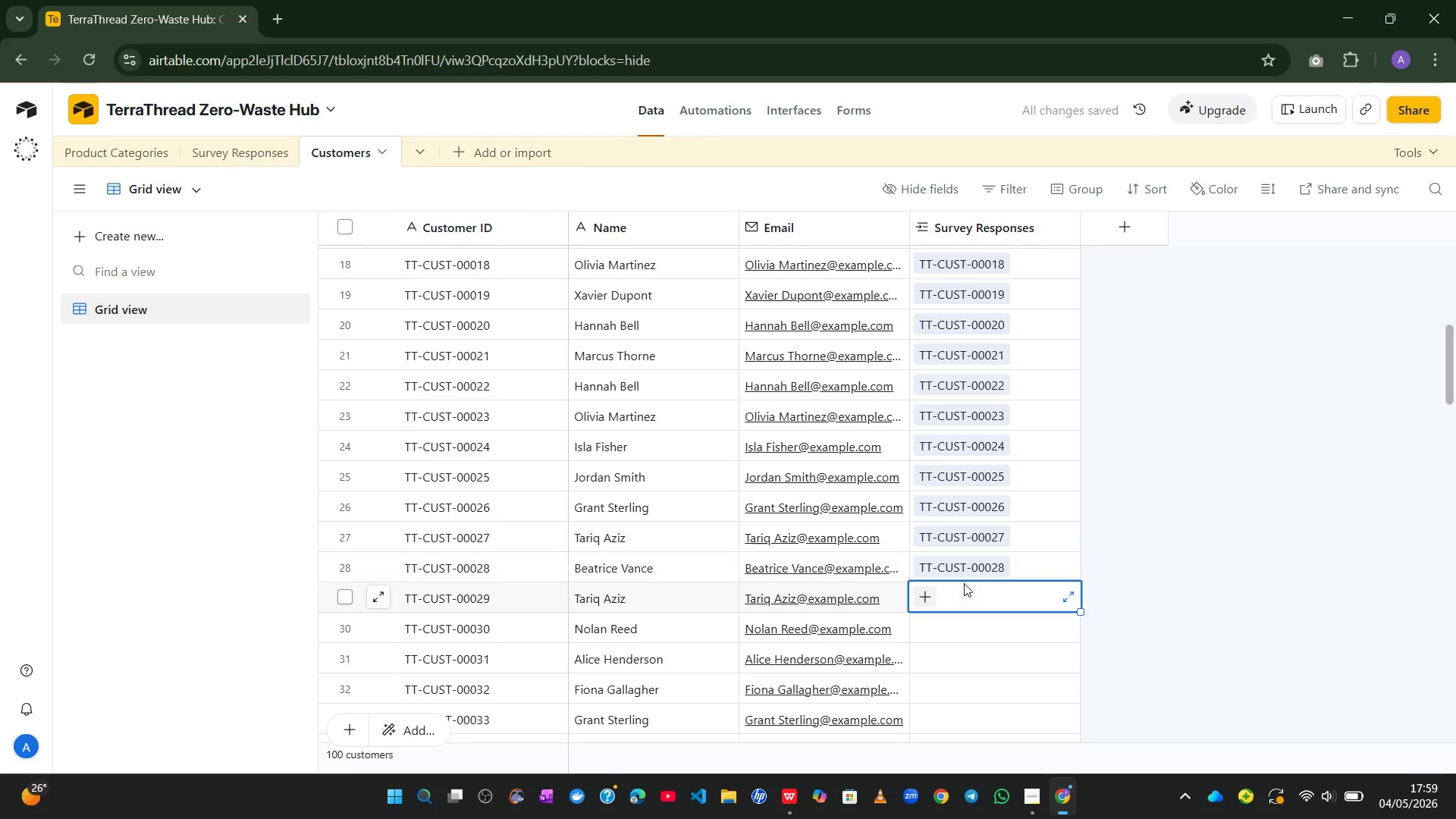 
left_click([964, 583])
 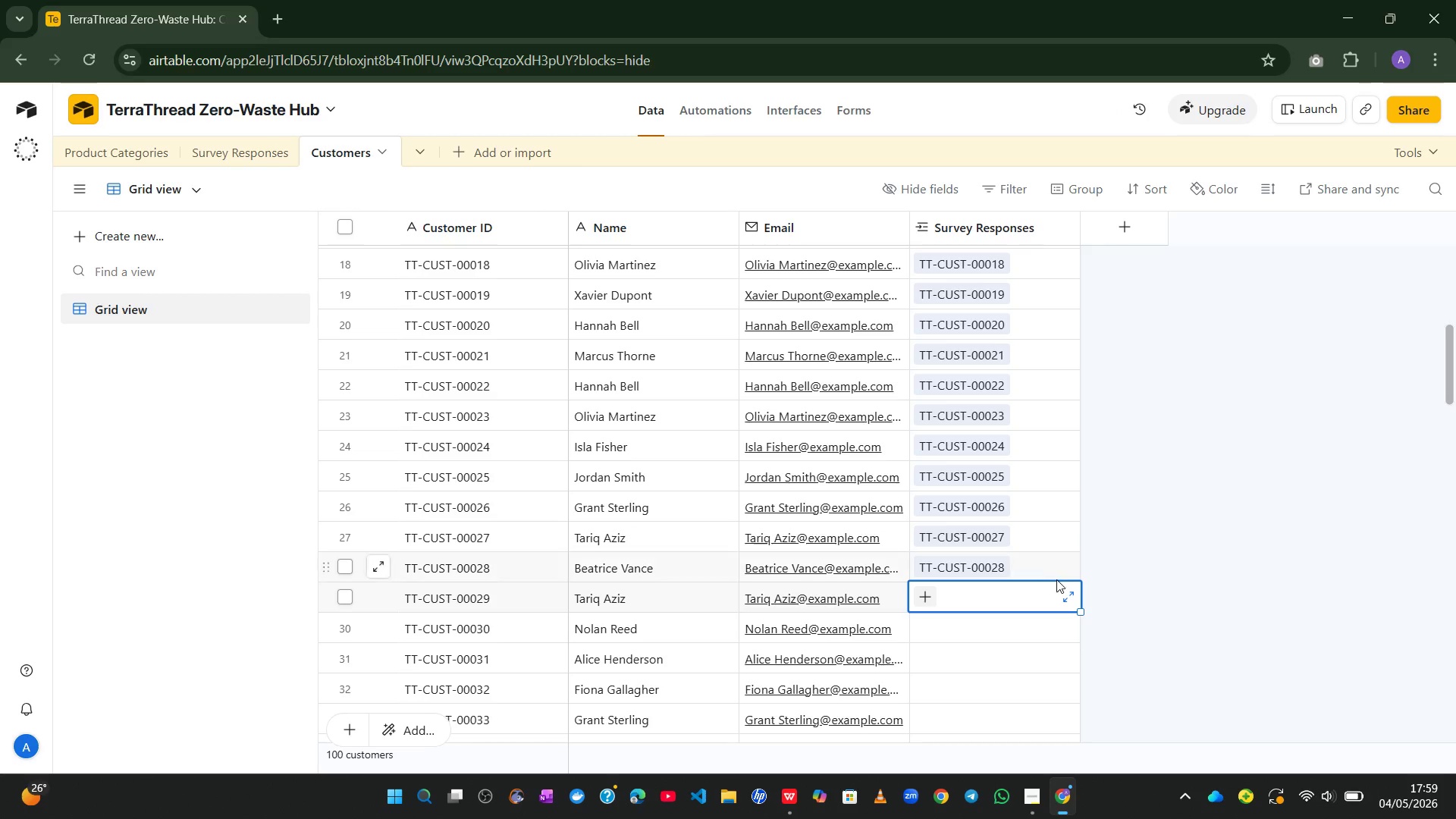 
wait(6.55)
 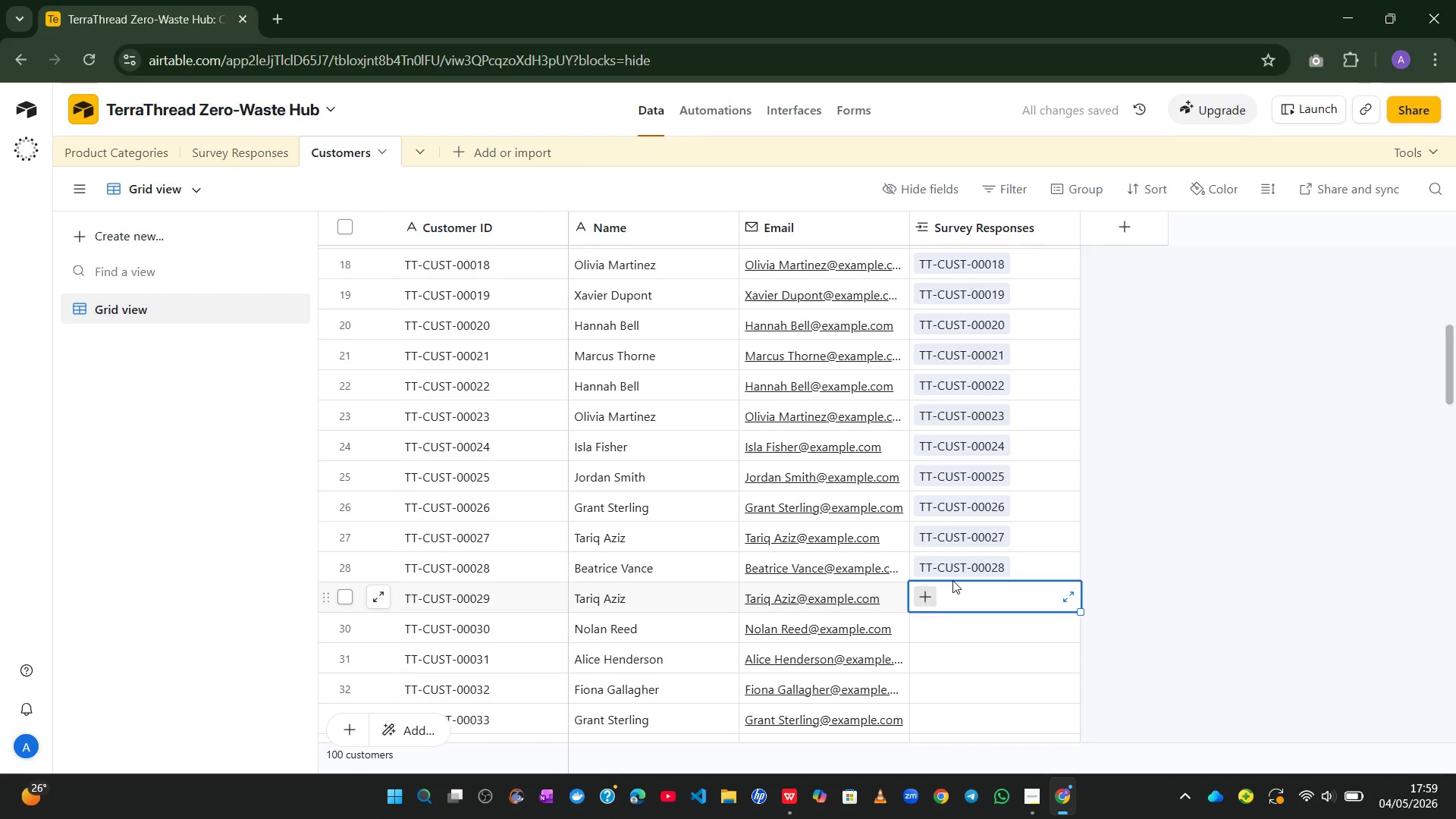 
left_click([931, 598])
 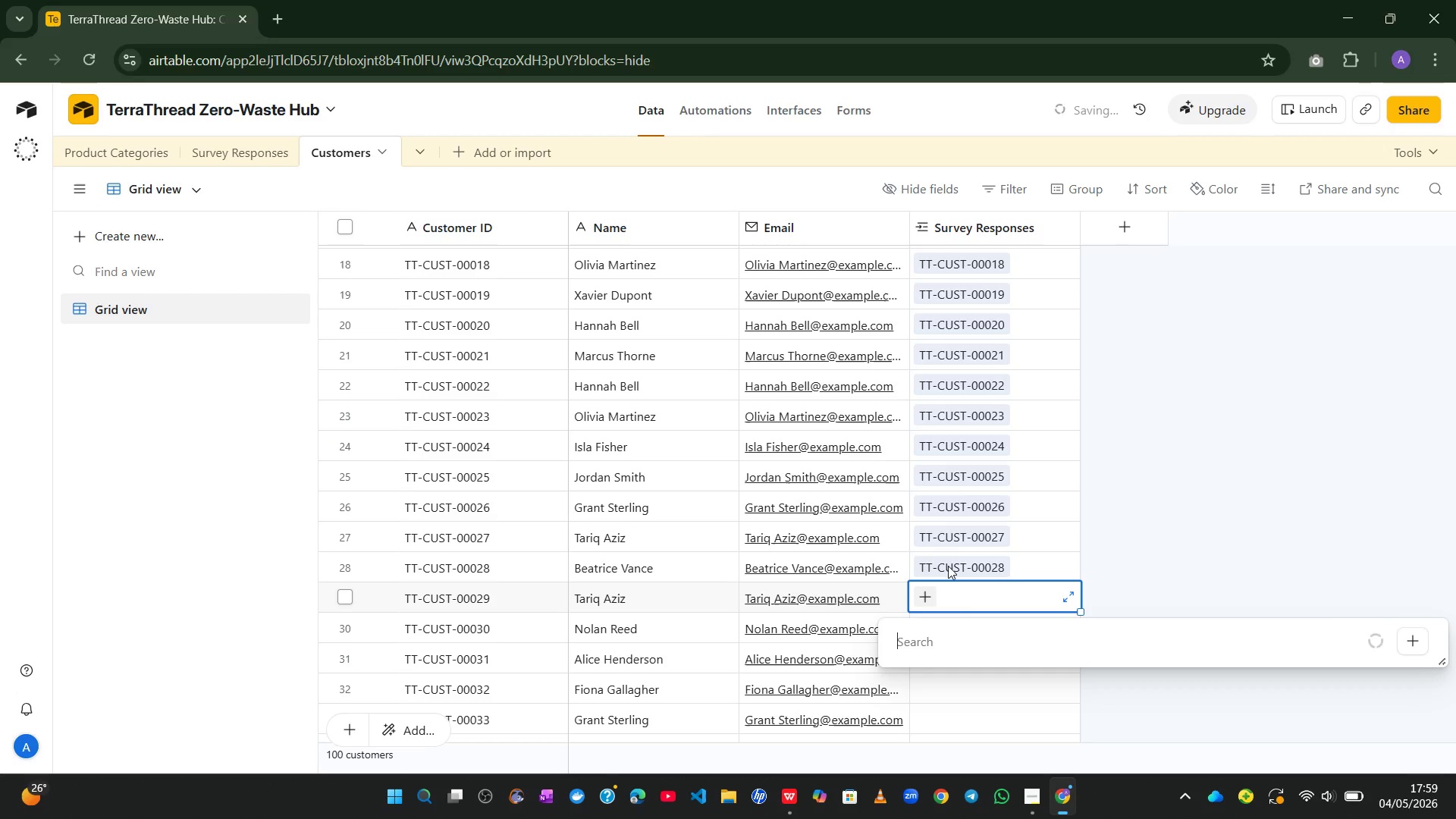 
mouse_move([959, 540])
 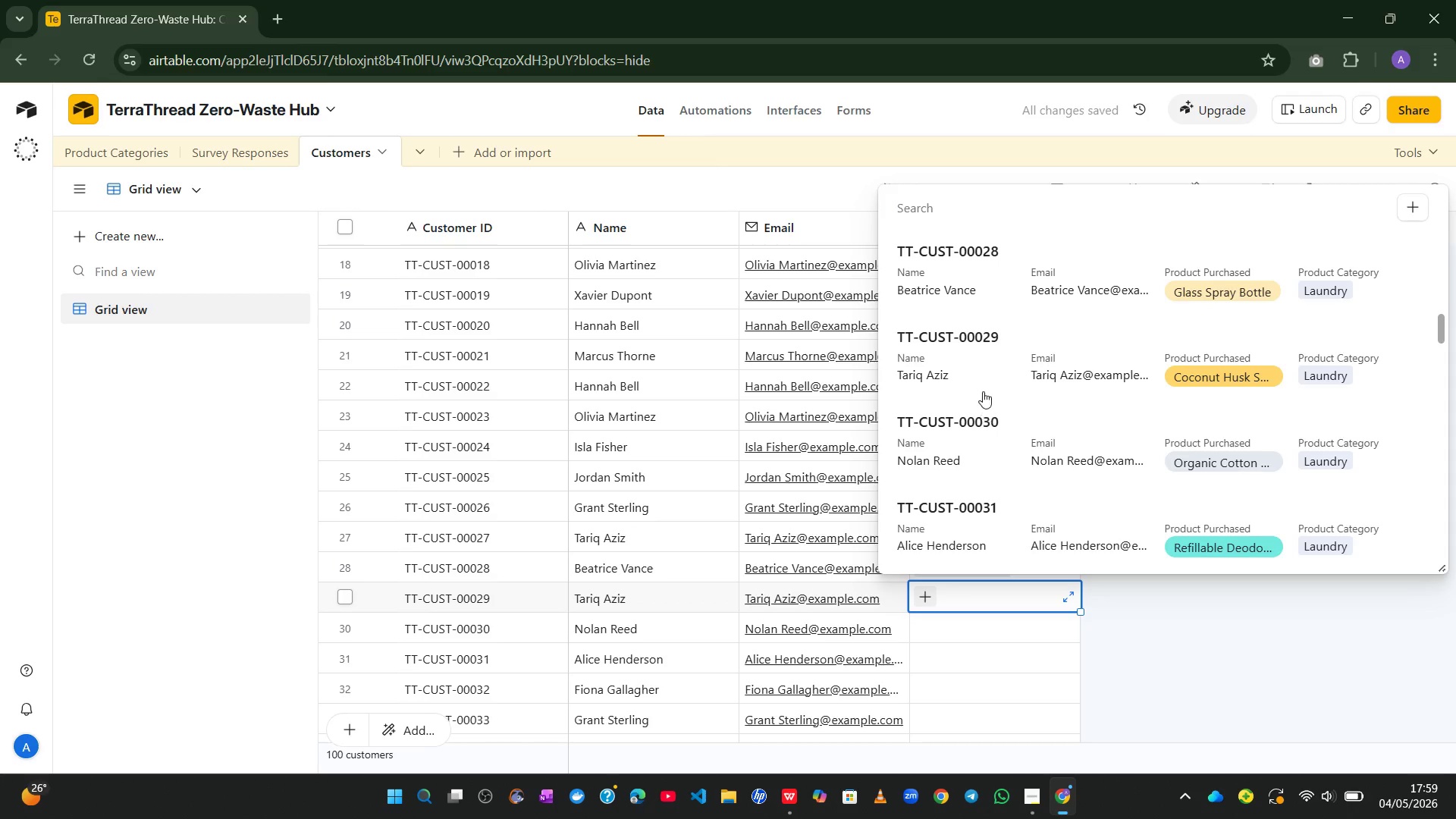 
left_click([974, 262])
 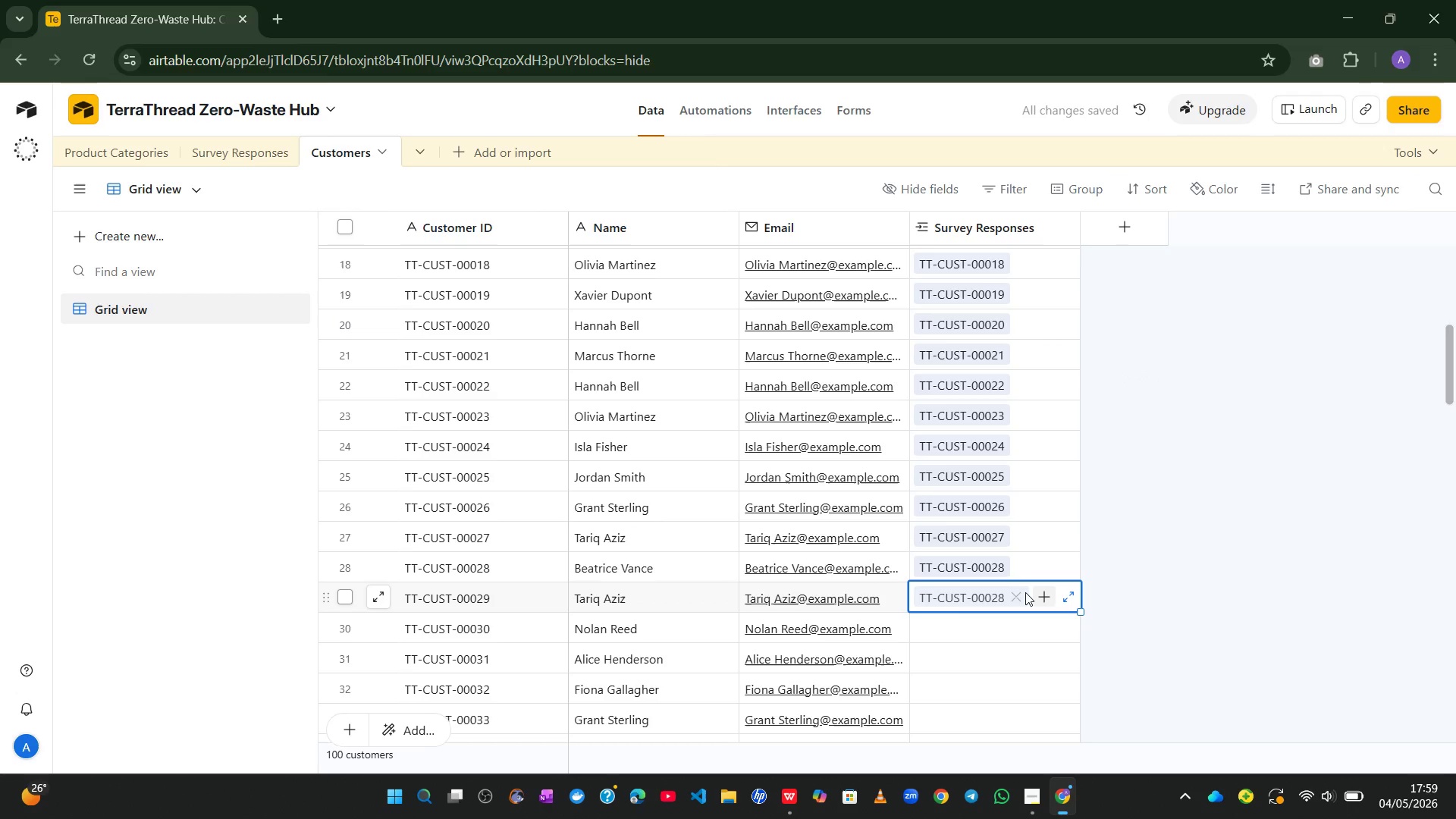 
left_click([1018, 597])
 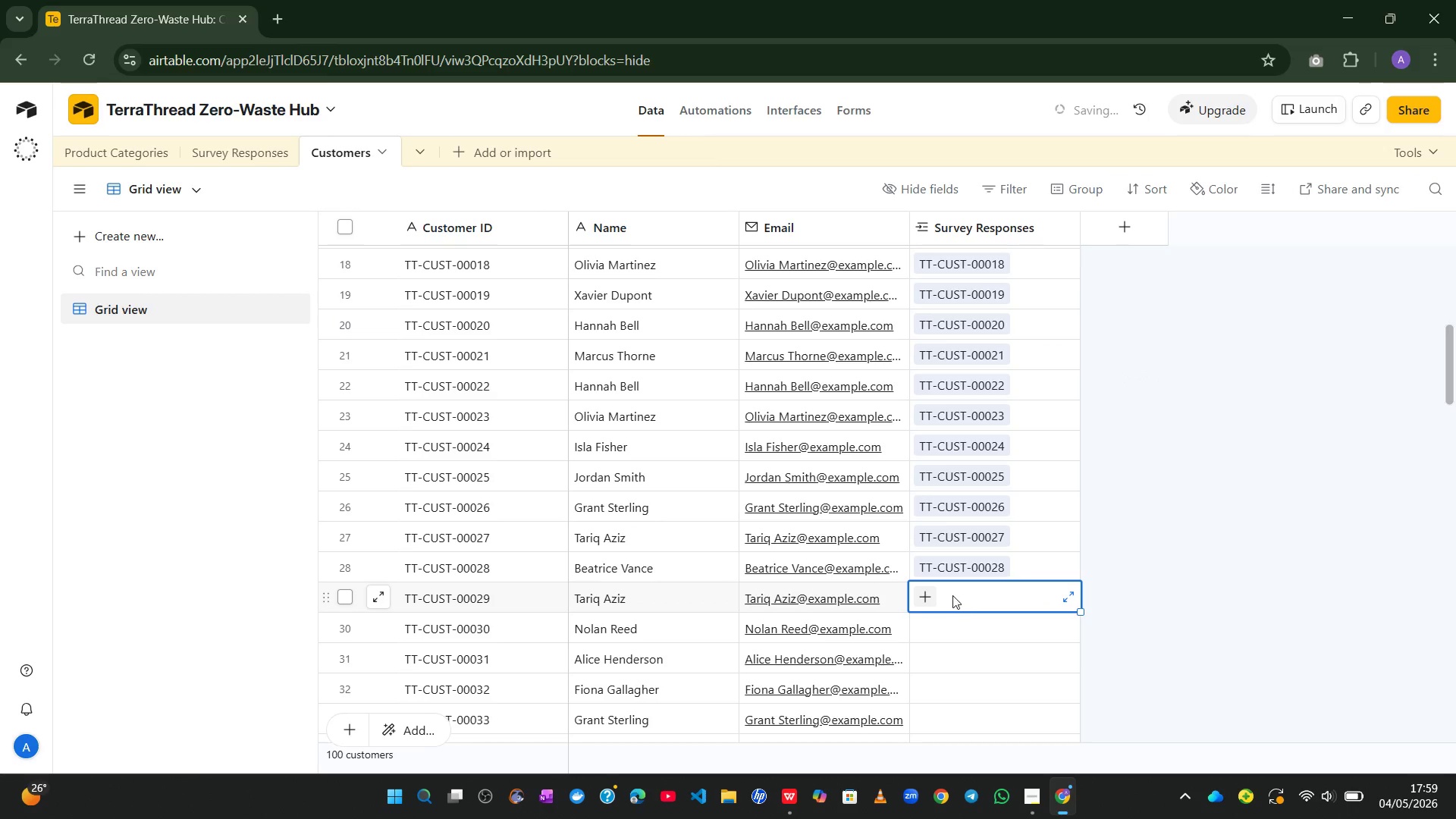 
left_click([927, 595])
 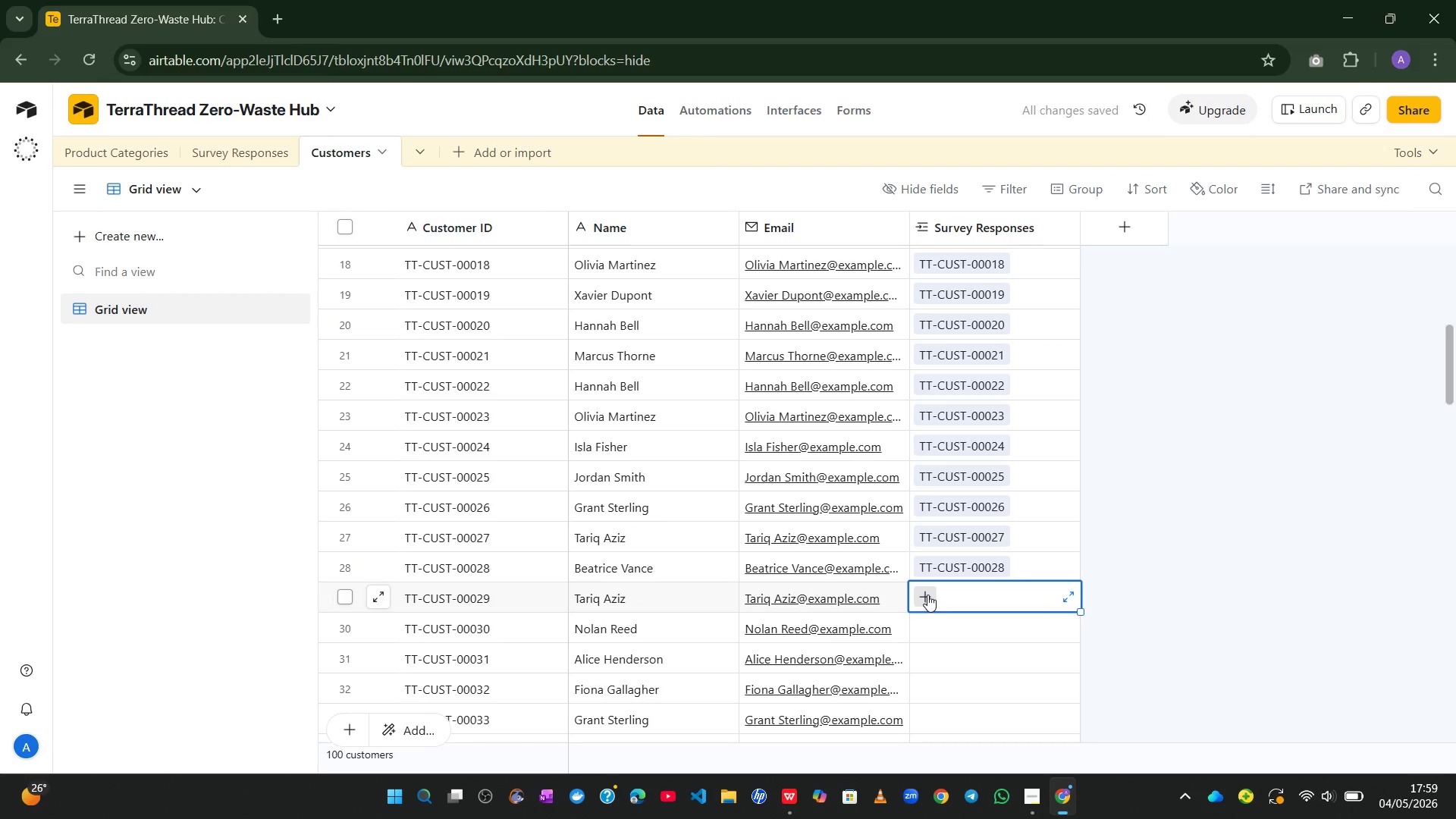 
mouse_move([939, 578])
 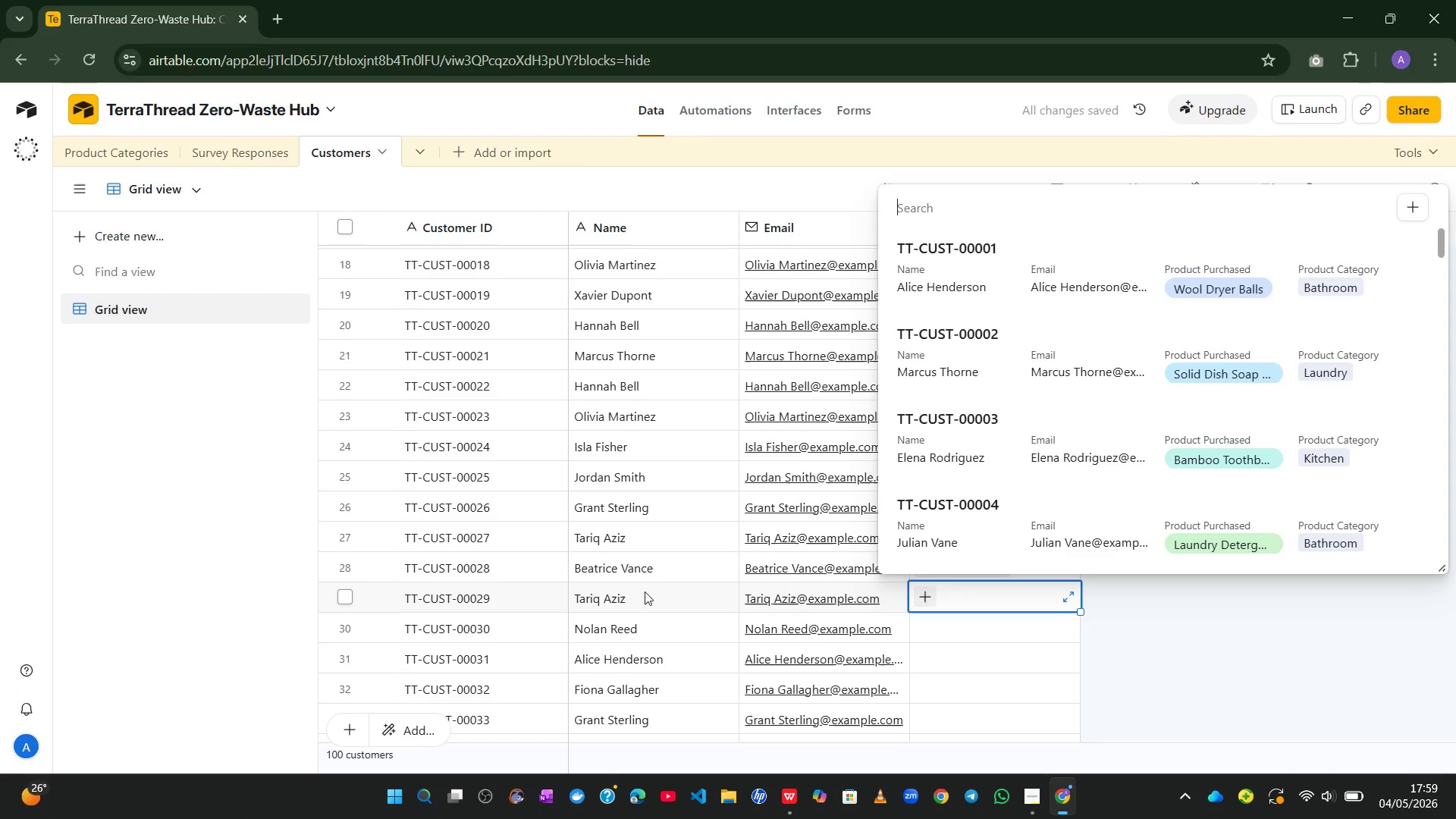 
left_click([1145, 657])
 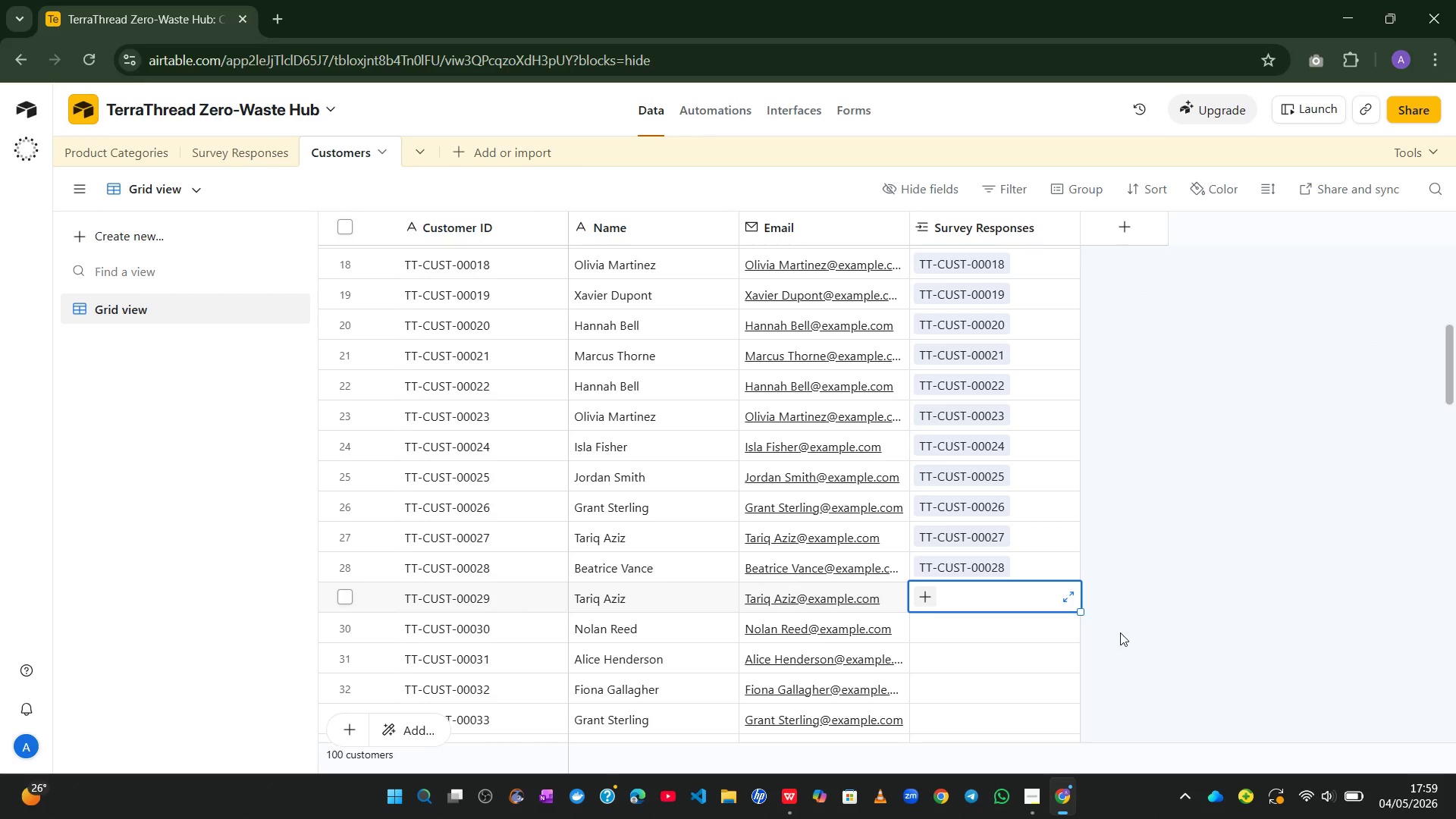 
left_click([1120, 632])
 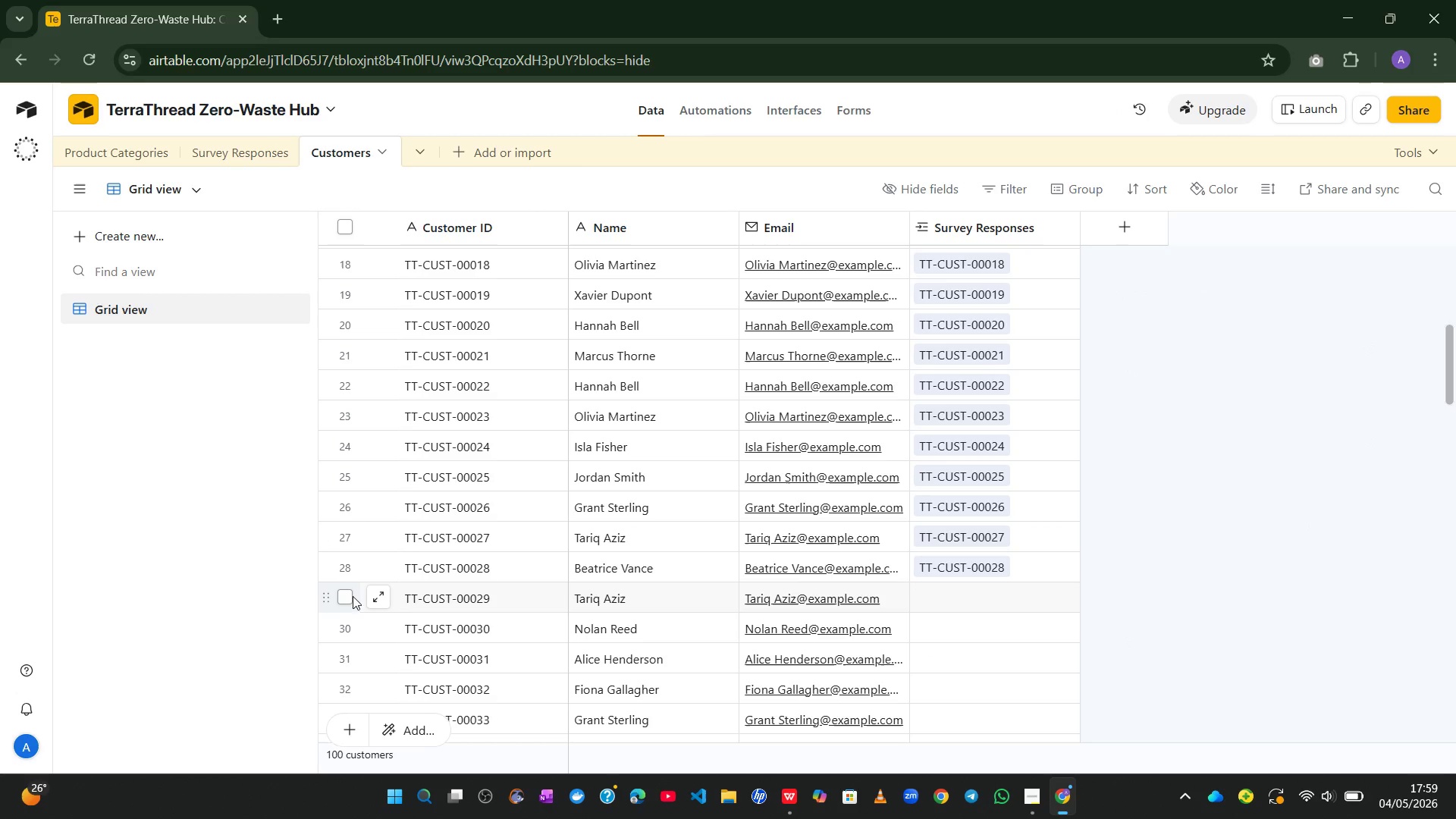 
left_click_drag(start_coordinate=[494, 592], to_coordinate=[497, 601])
 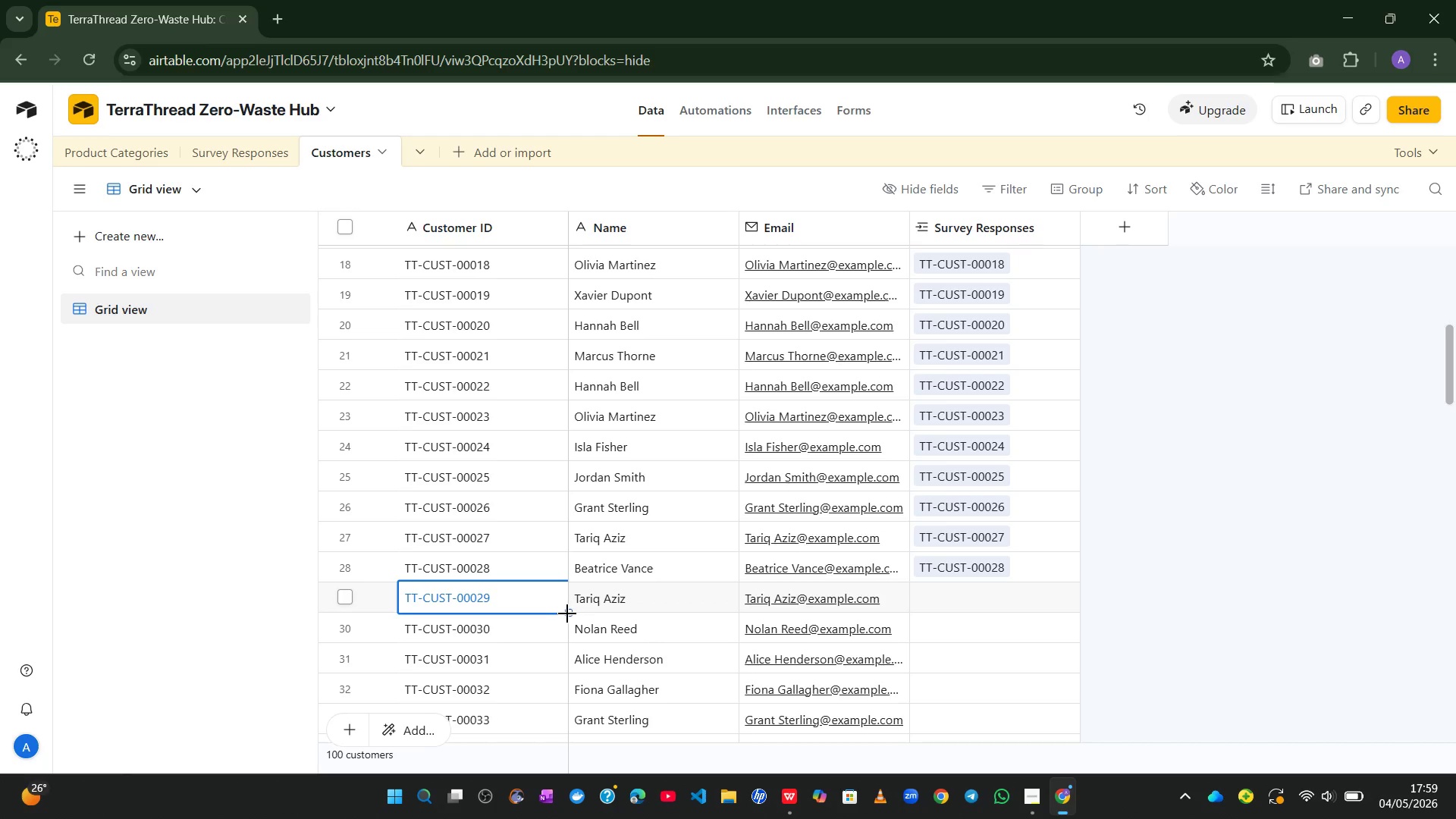 
left_click_drag(start_coordinate=[568, 613], to_coordinate=[562, 634])
 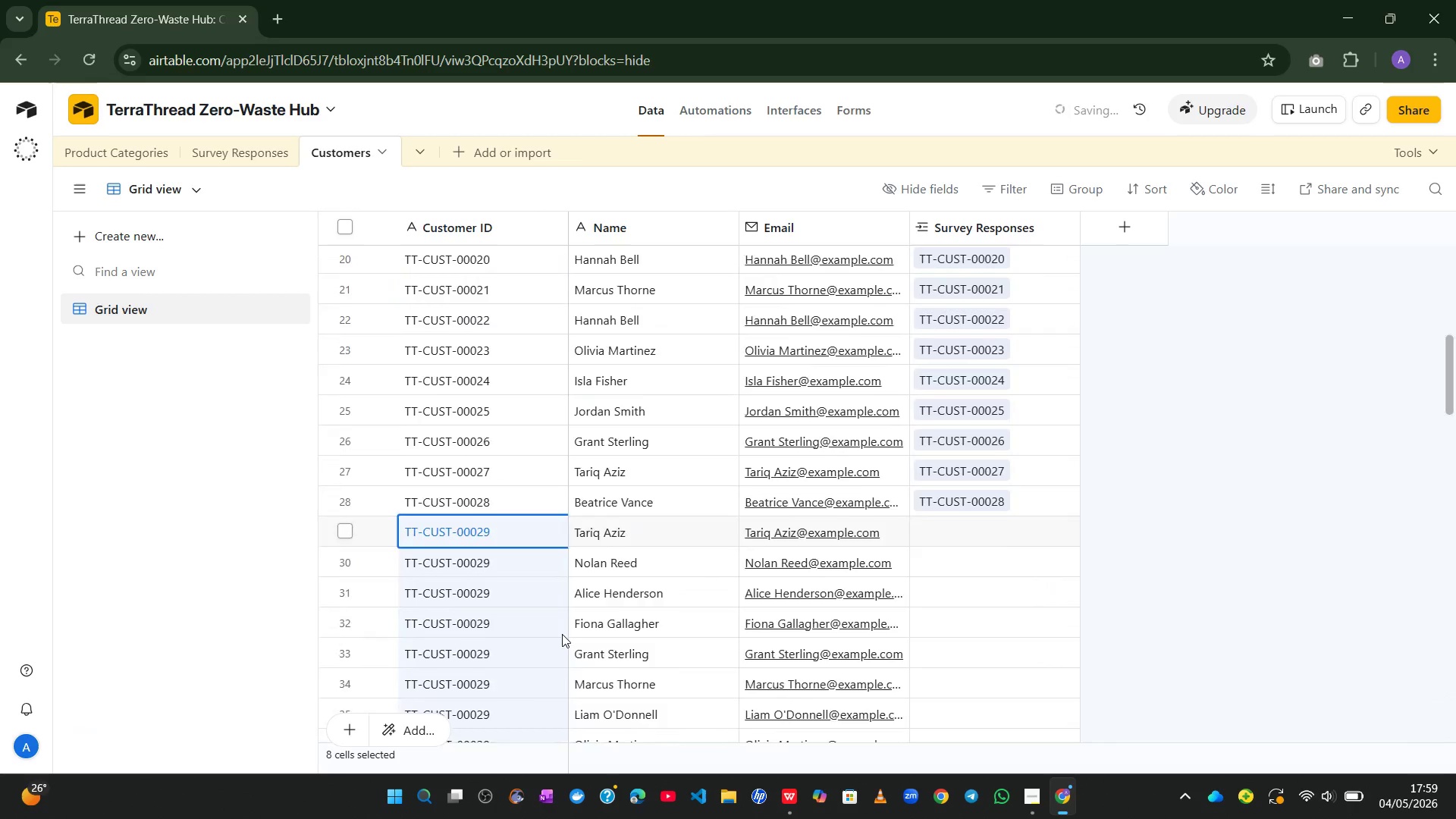 
mouse_move([554, 584])
 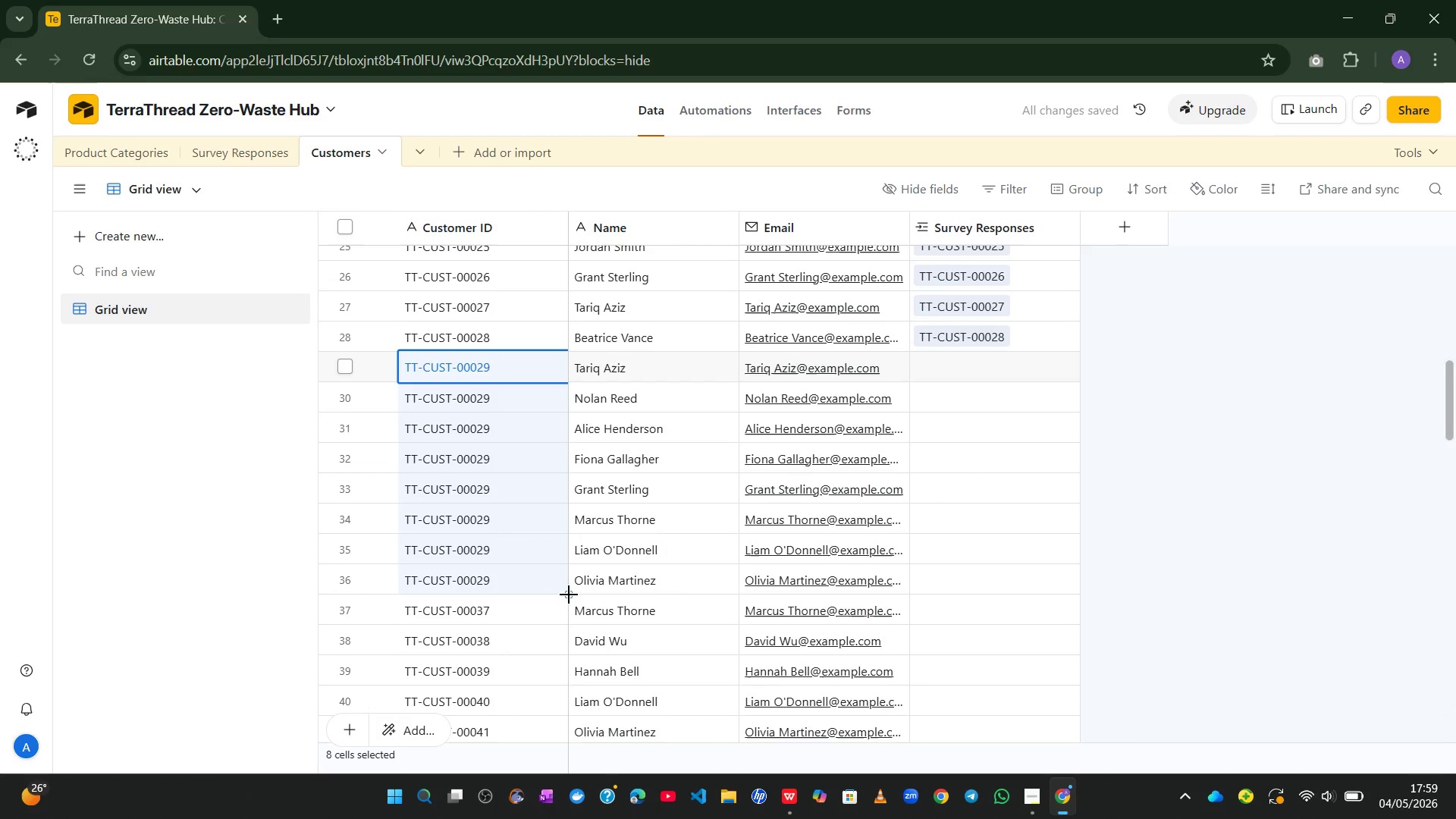 
left_click_drag(start_coordinate=[569, 595], to_coordinate=[529, 673])
 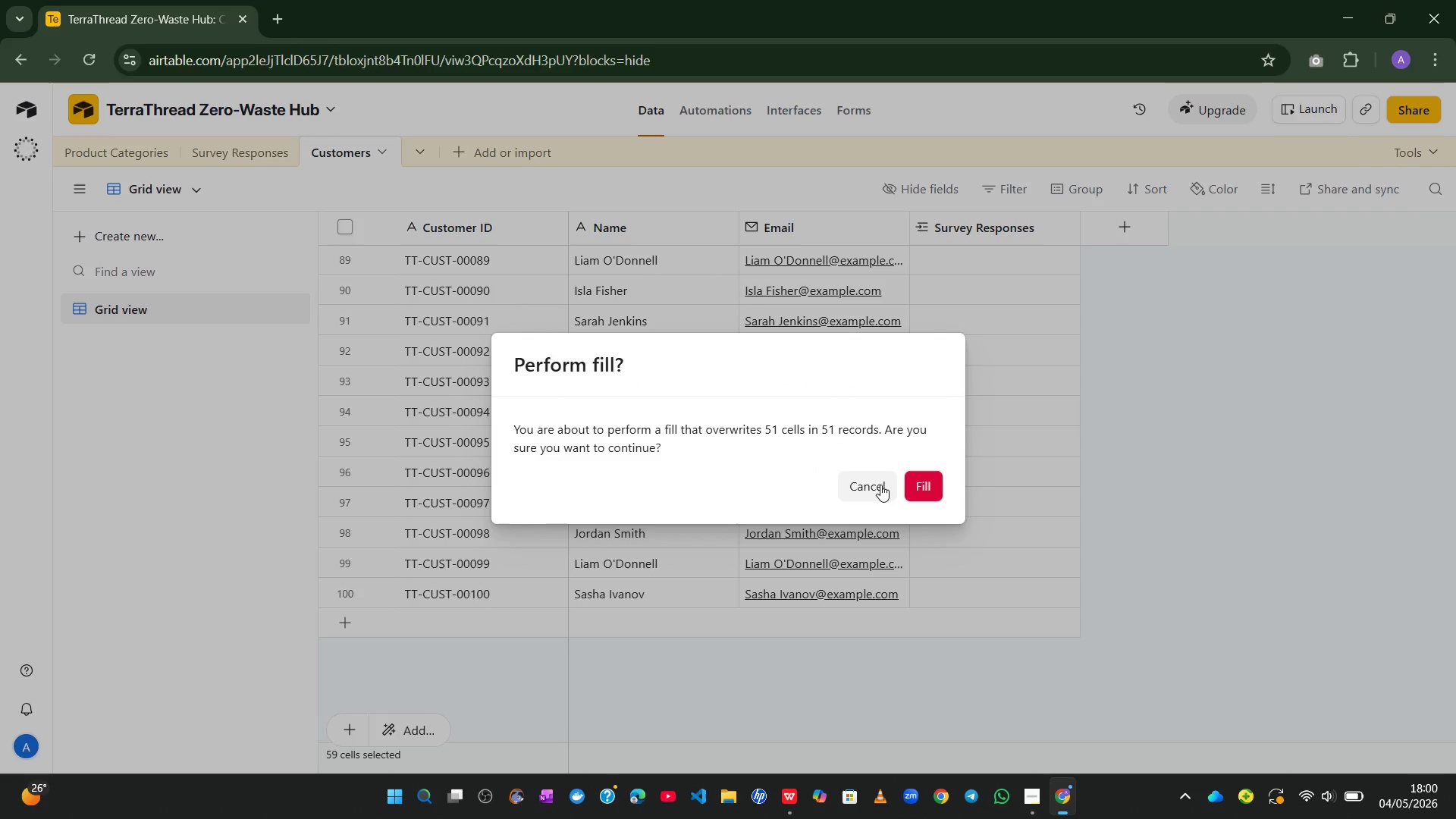 
left_click([873, 481])
 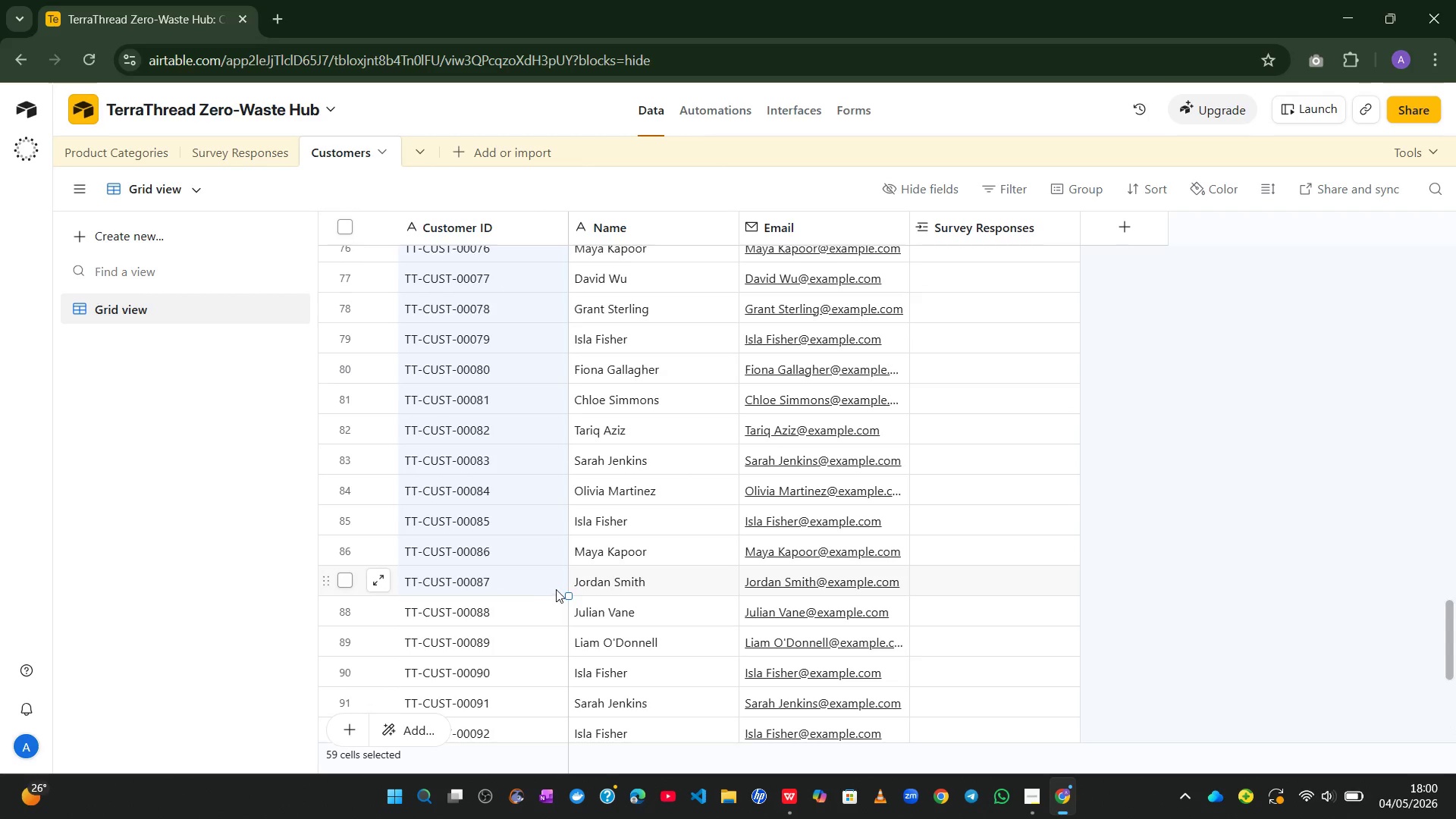 
left_click_drag(start_coordinate=[568, 596], to_coordinate=[528, 693])
 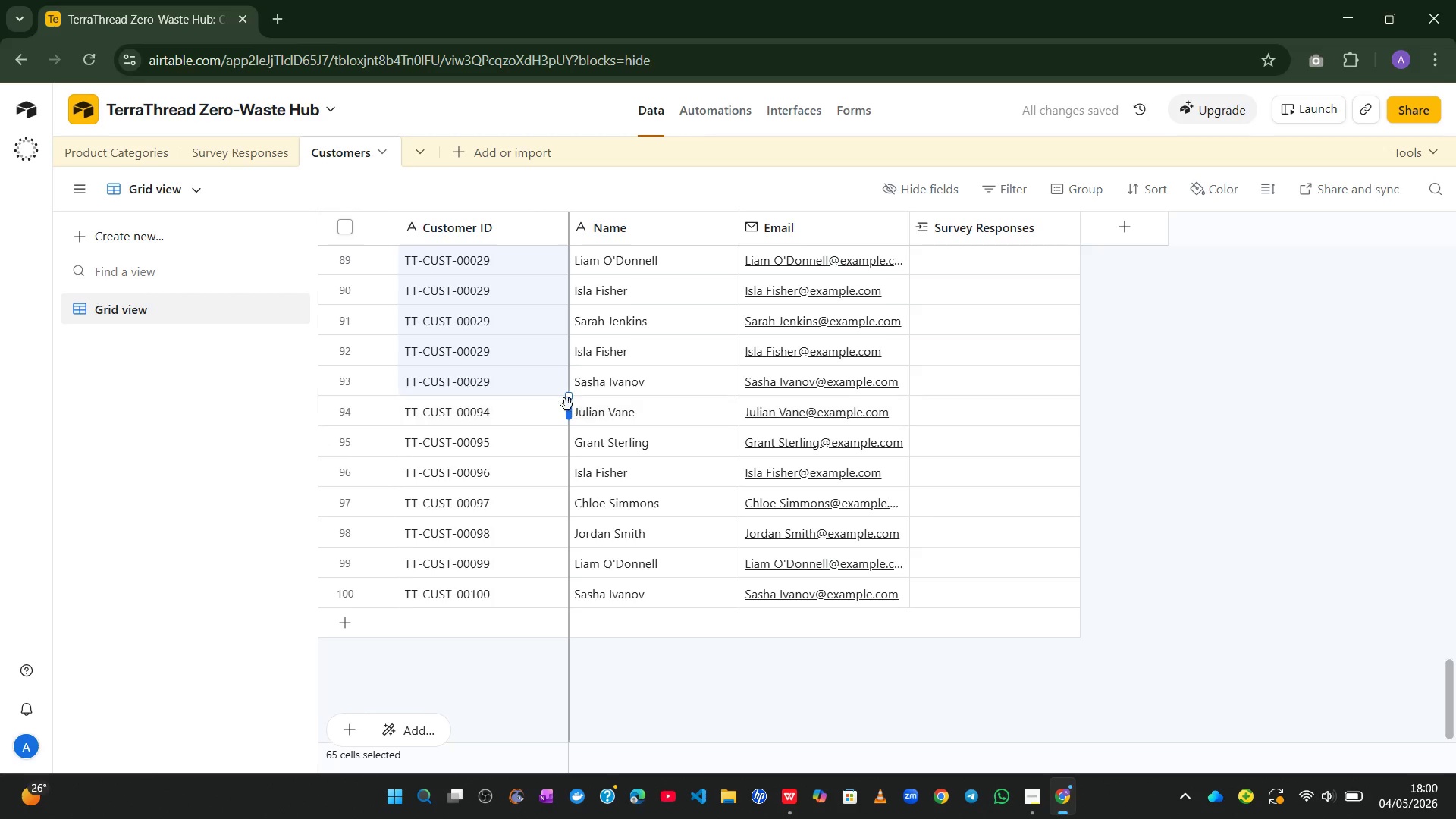 
left_click_drag(start_coordinate=[568, 398], to_coordinate=[555, 592])
 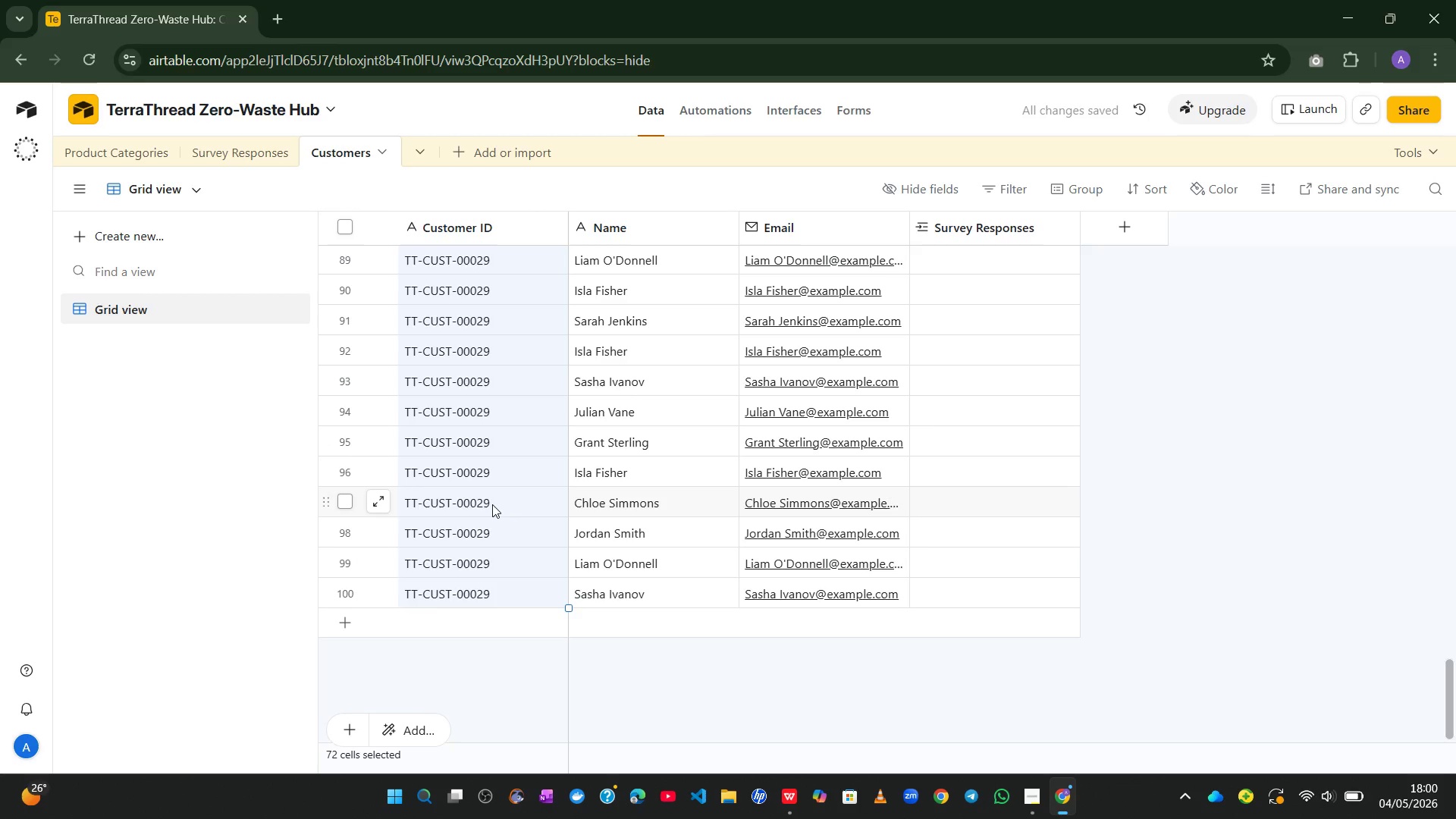 
key(Control+Z)
 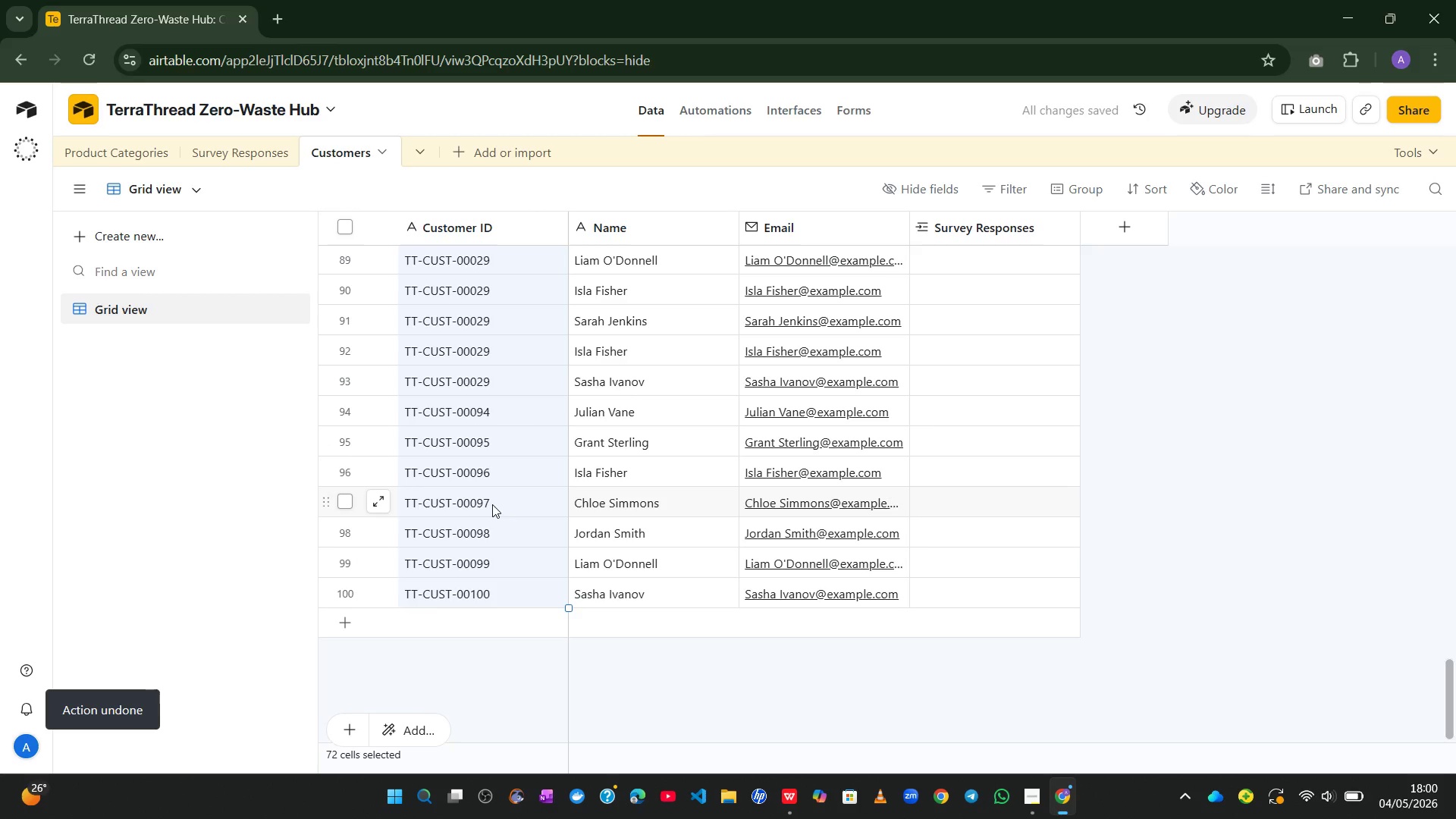 
key(Control+Z)
 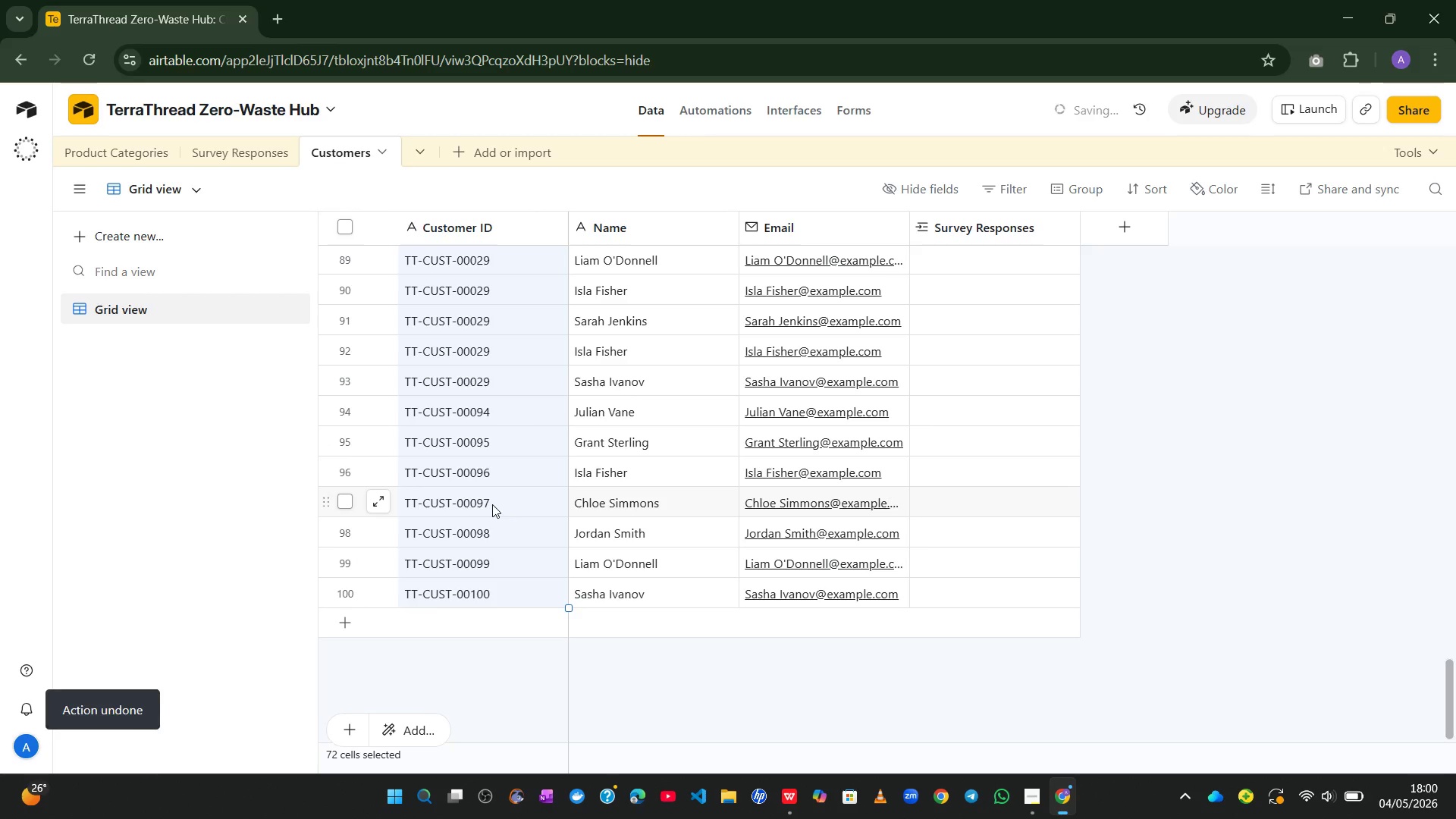 
key(Control+Z)
 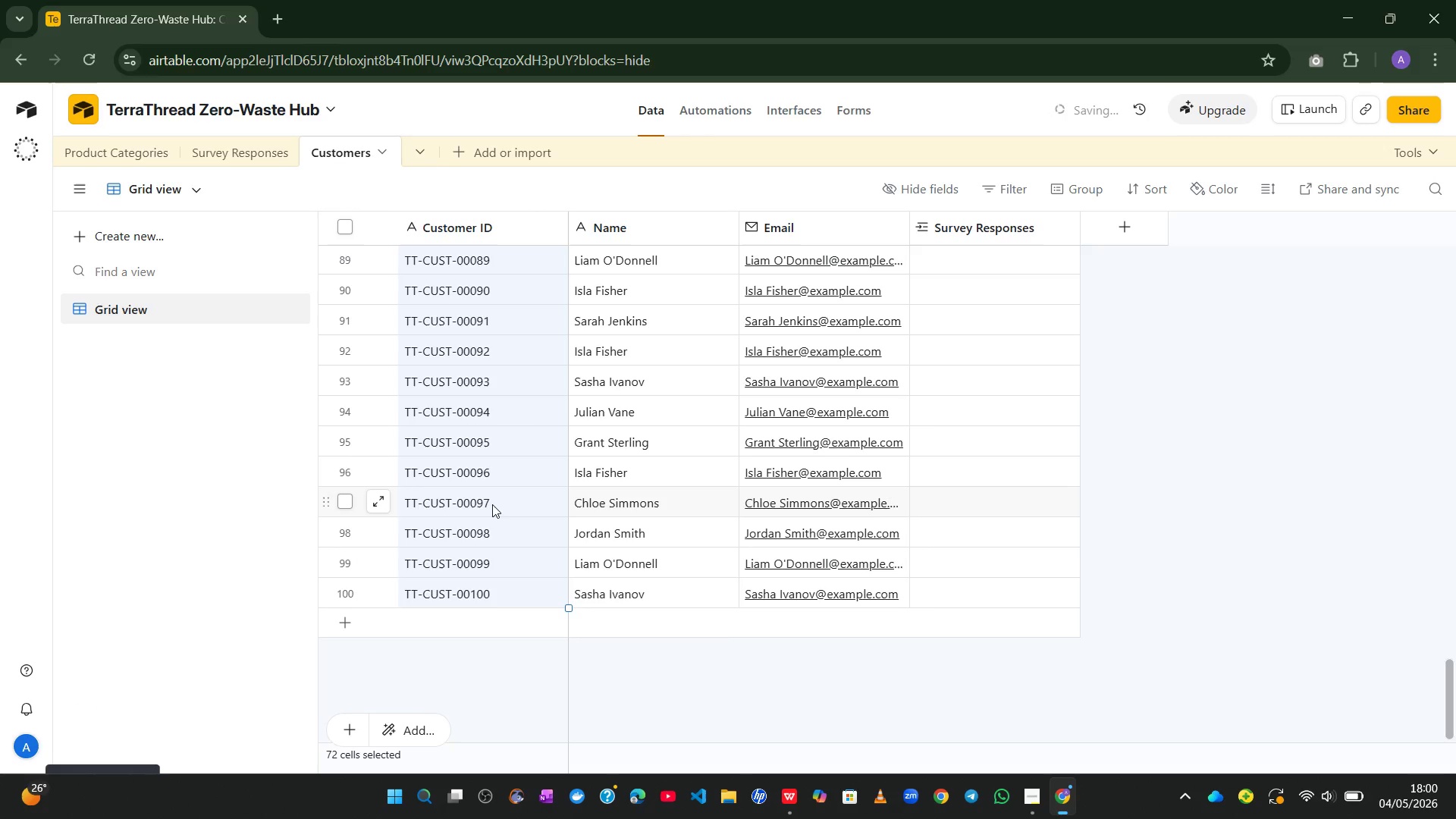 
key(Control+Z)
 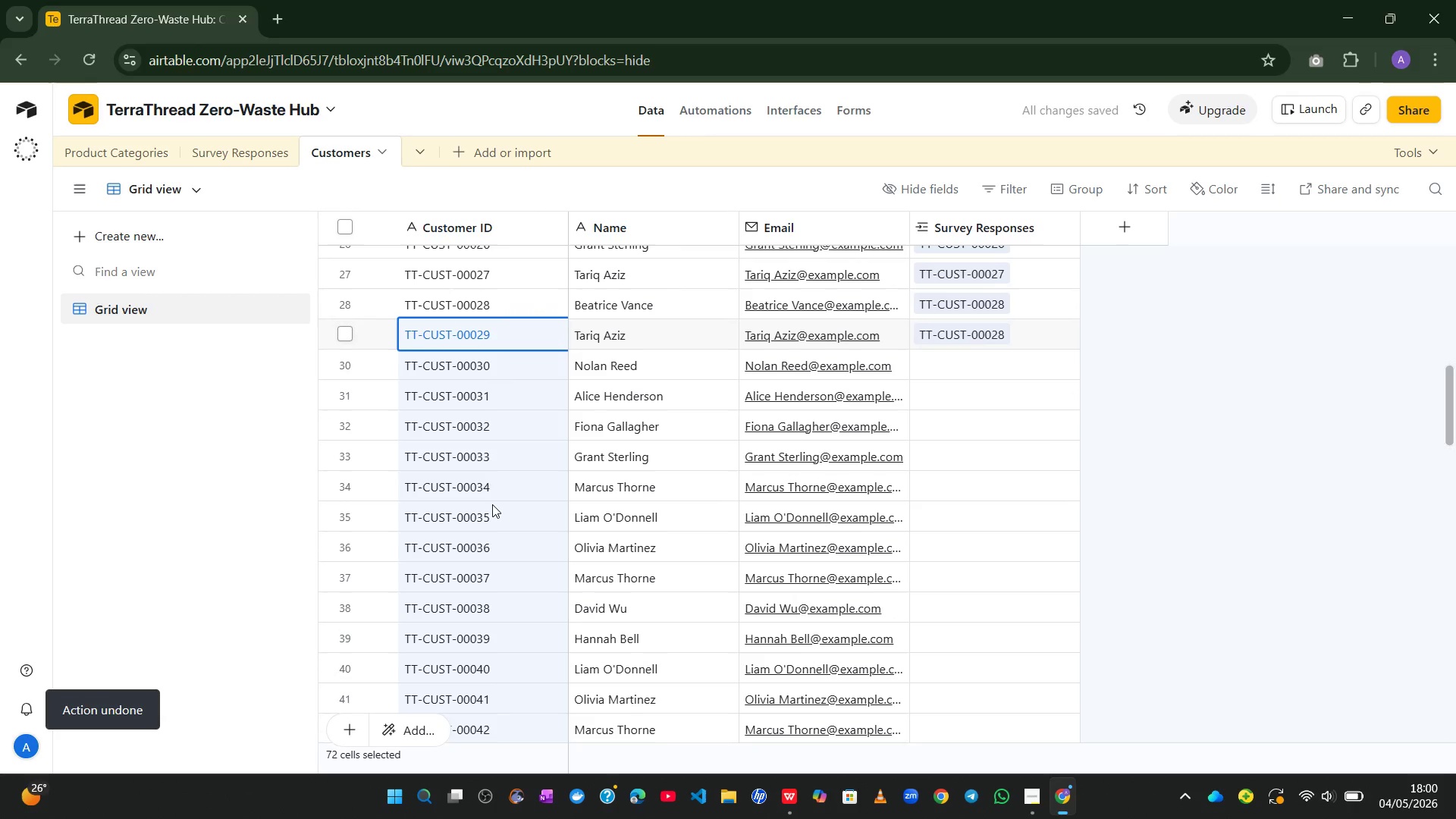 
wait(5.91)
 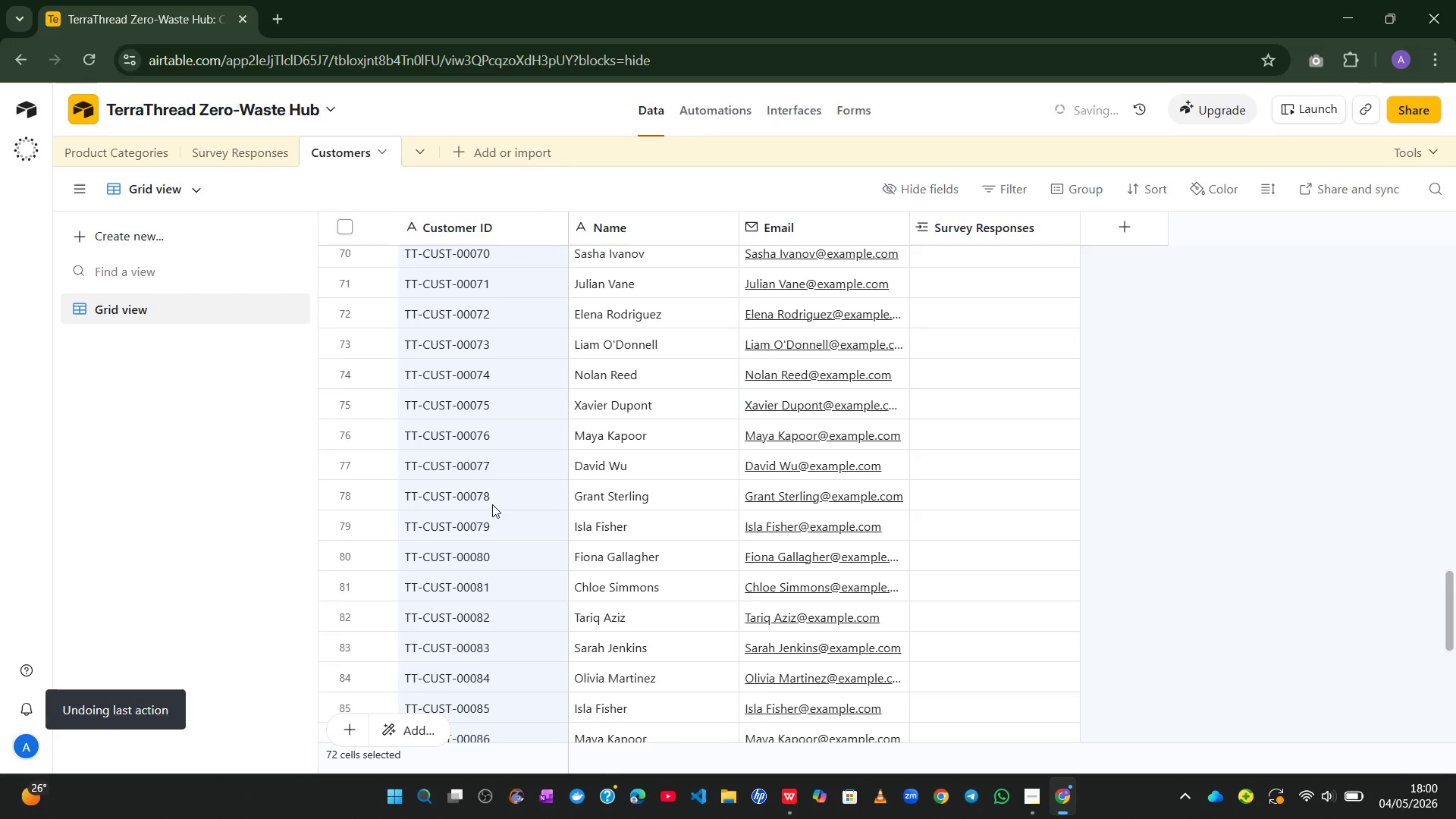 
hold_key(key=ControlLeft, duration=0.53)
 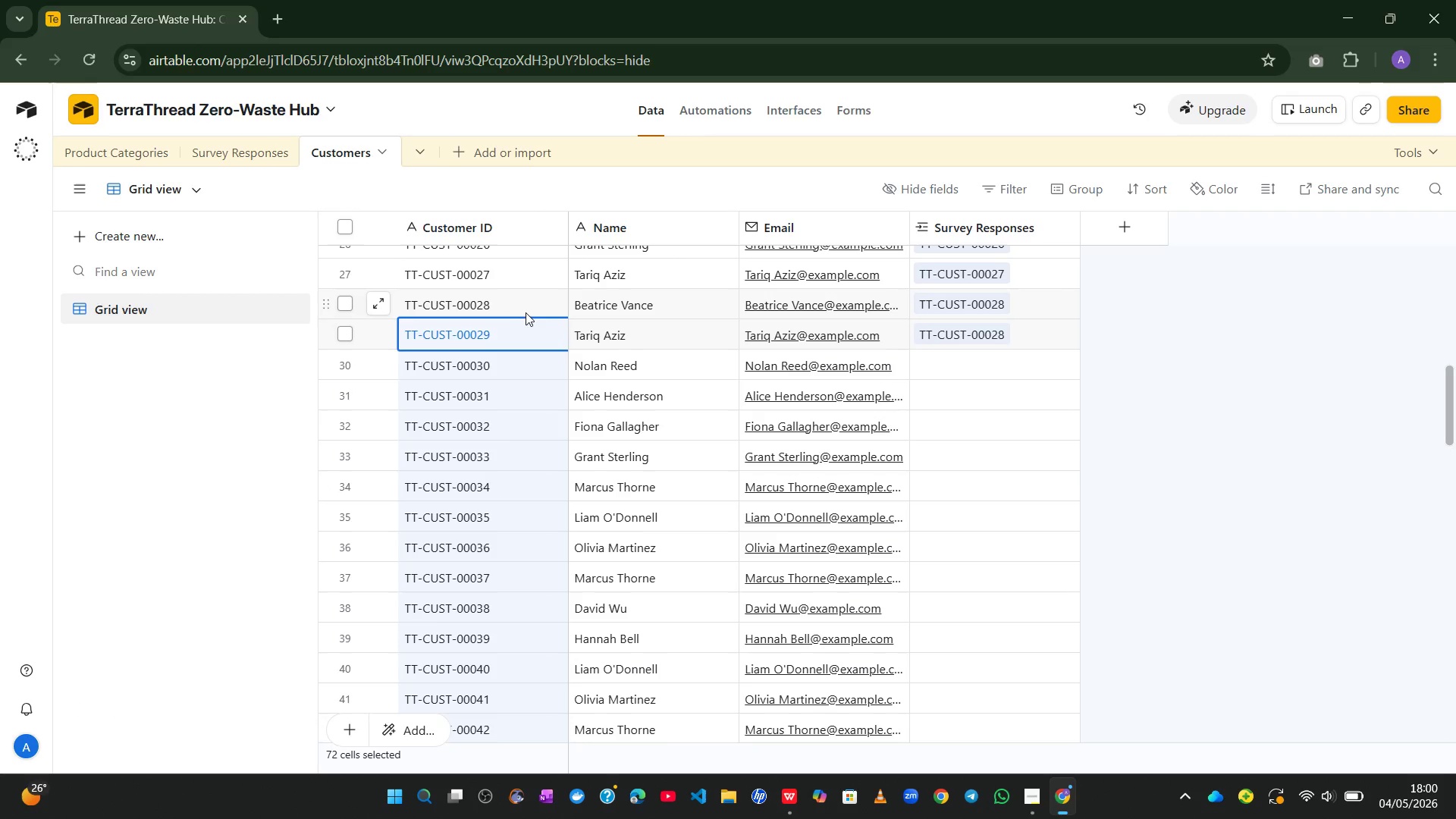 
left_click([519, 309])
 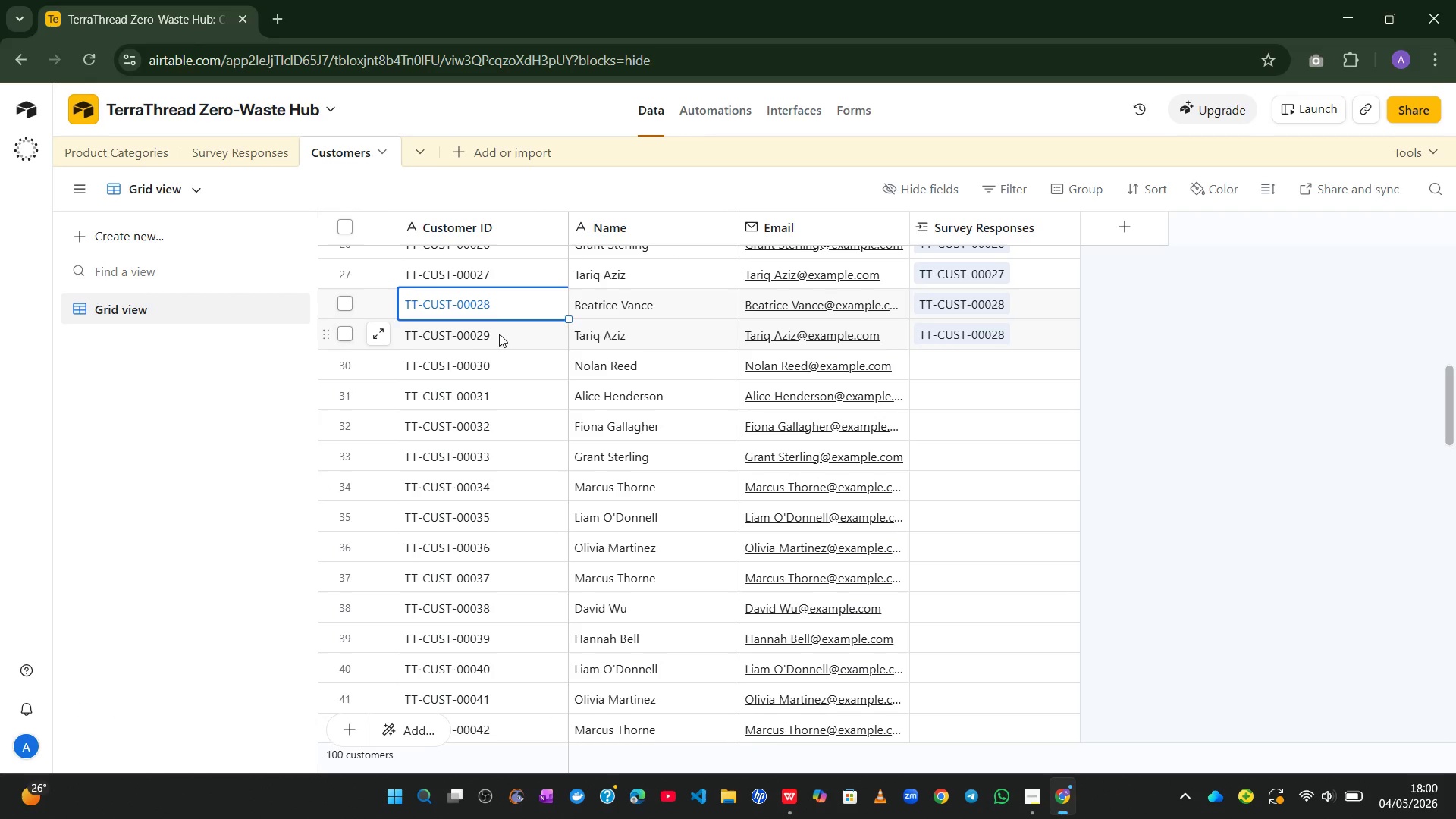 
left_click([497, 336])
 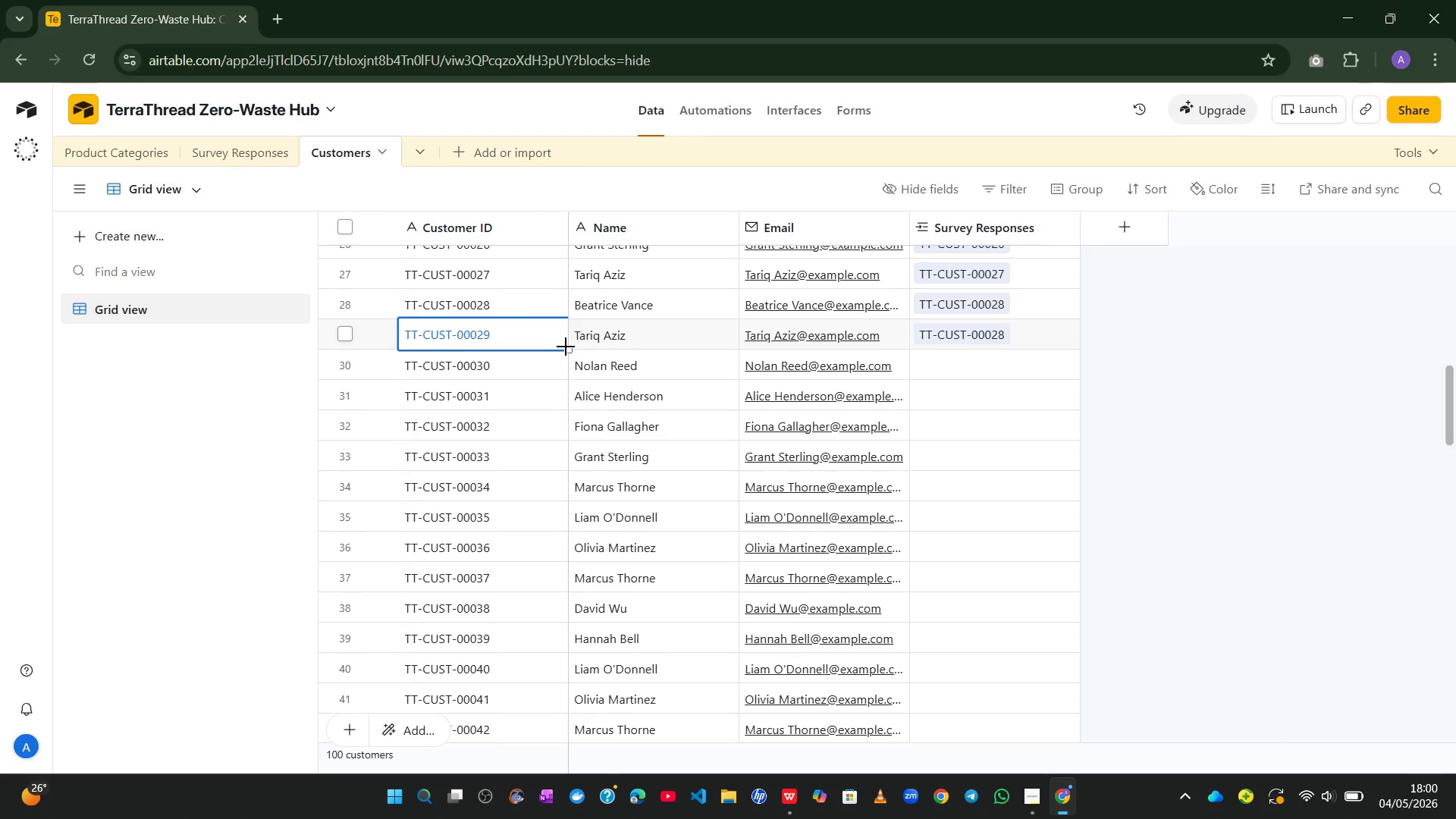 
left_click_drag(start_coordinate=[568, 347], to_coordinate=[568, 394])
 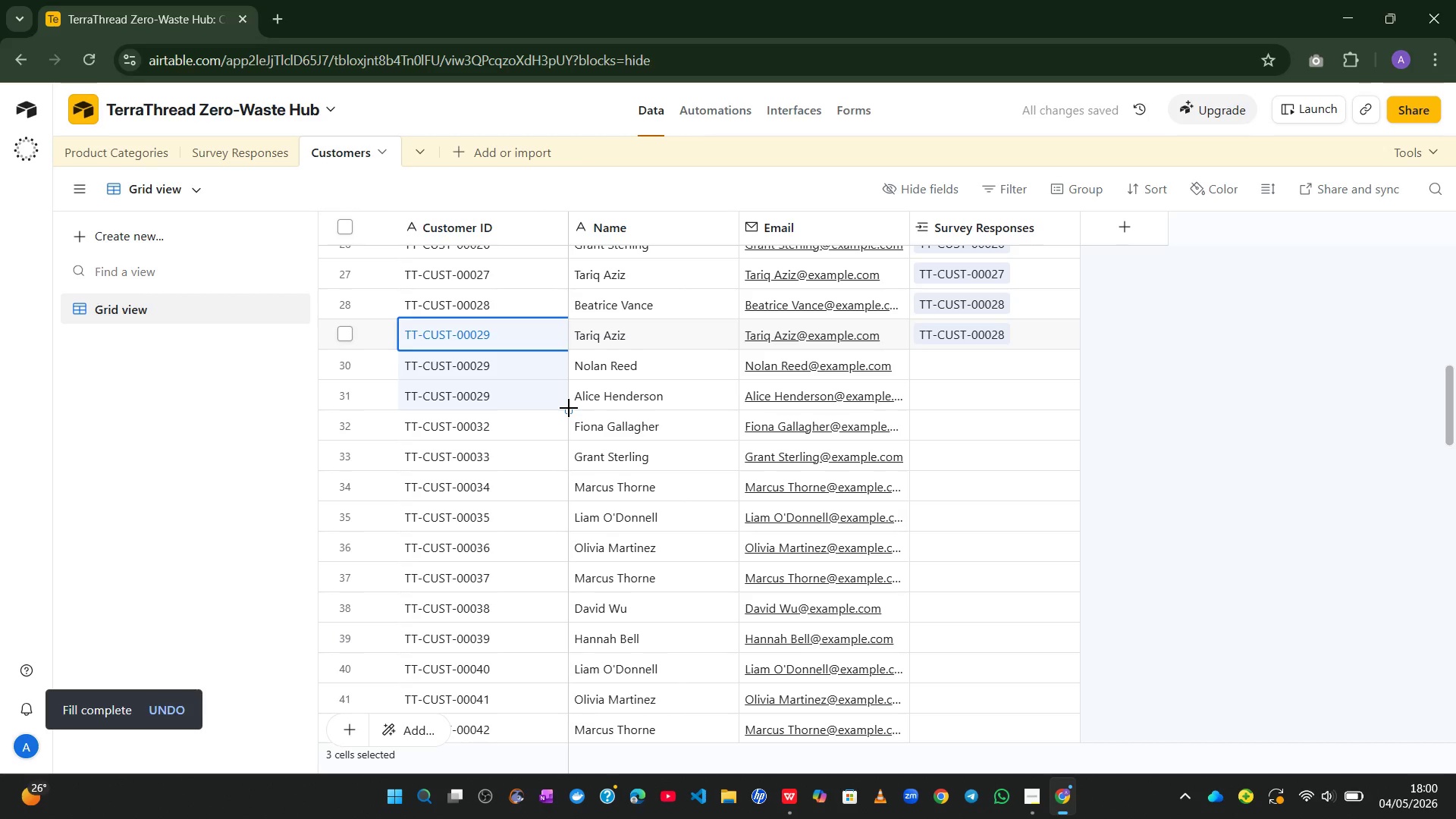 
key(Control+Z)
 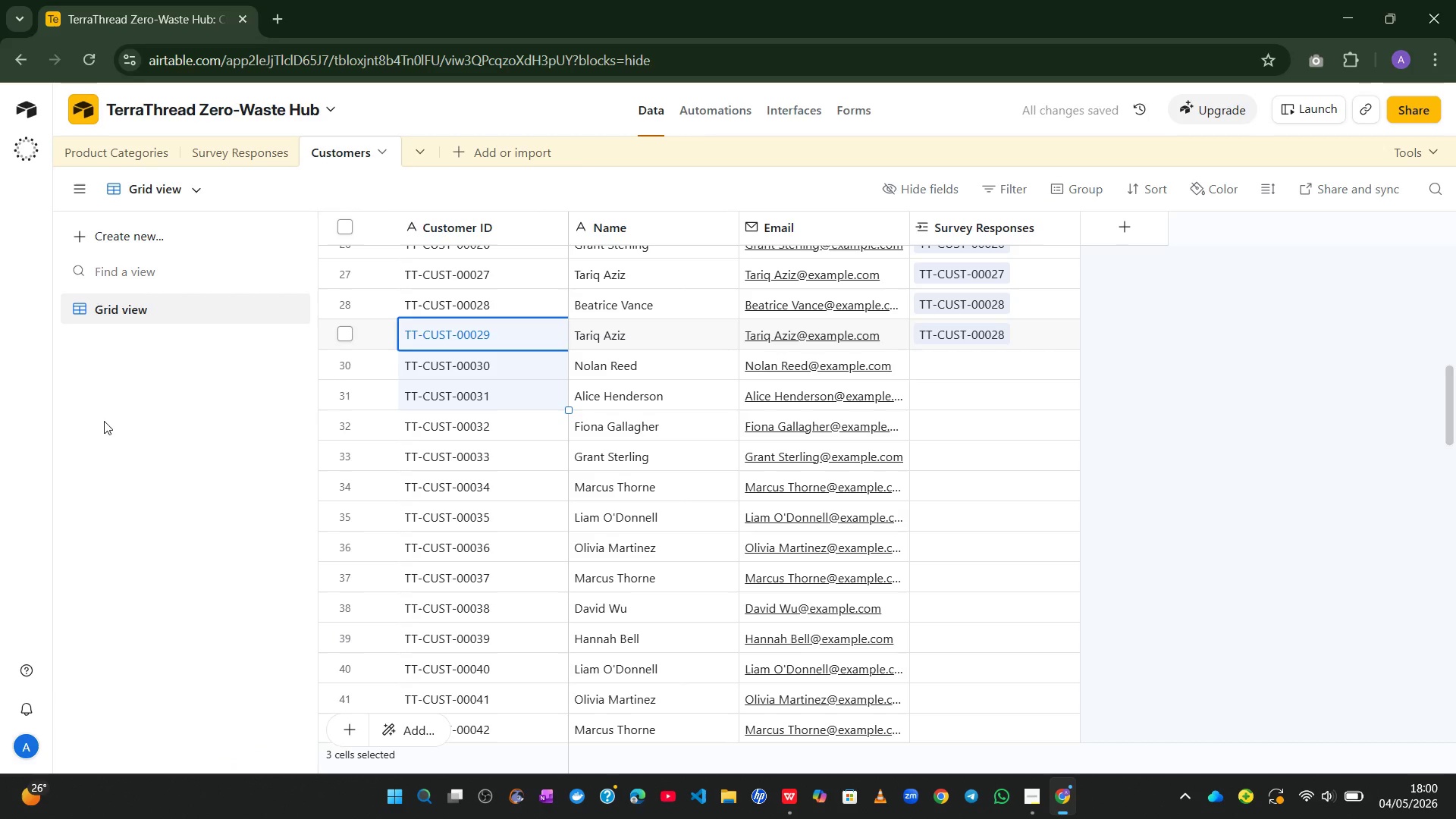 
wait(9.83)
 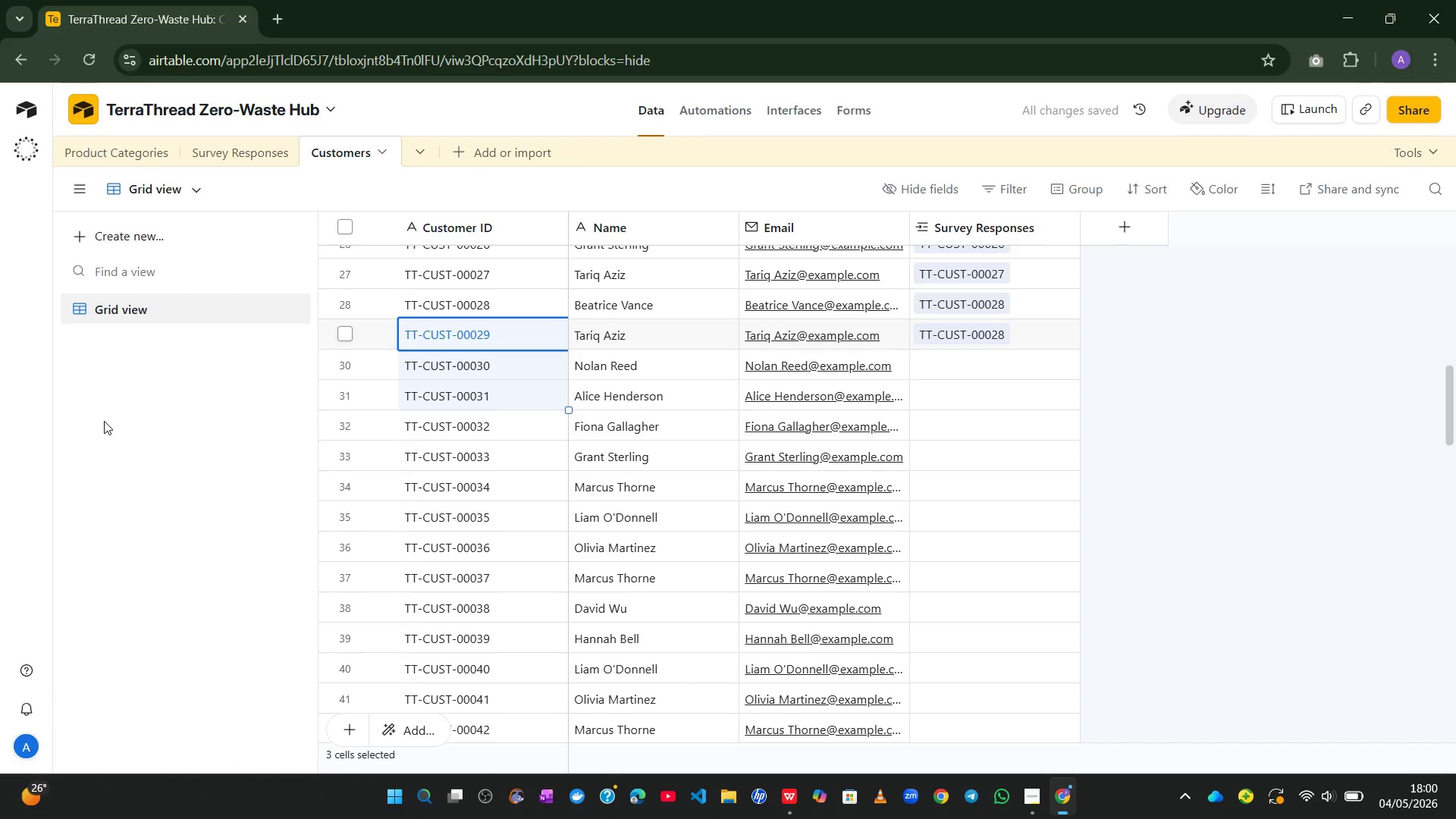 
left_click([1033, 806])